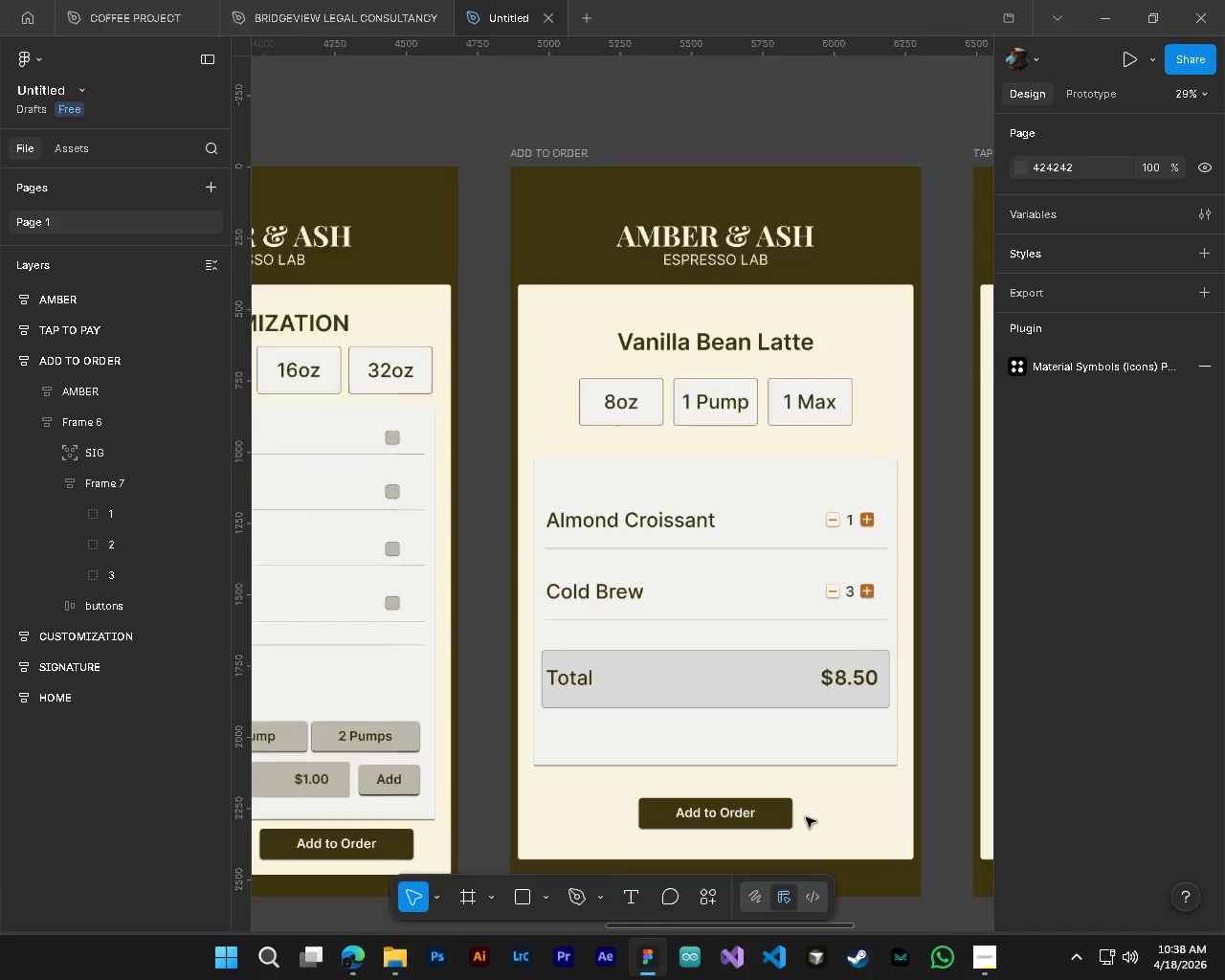 
key(Alt+Control+AltLeft)
 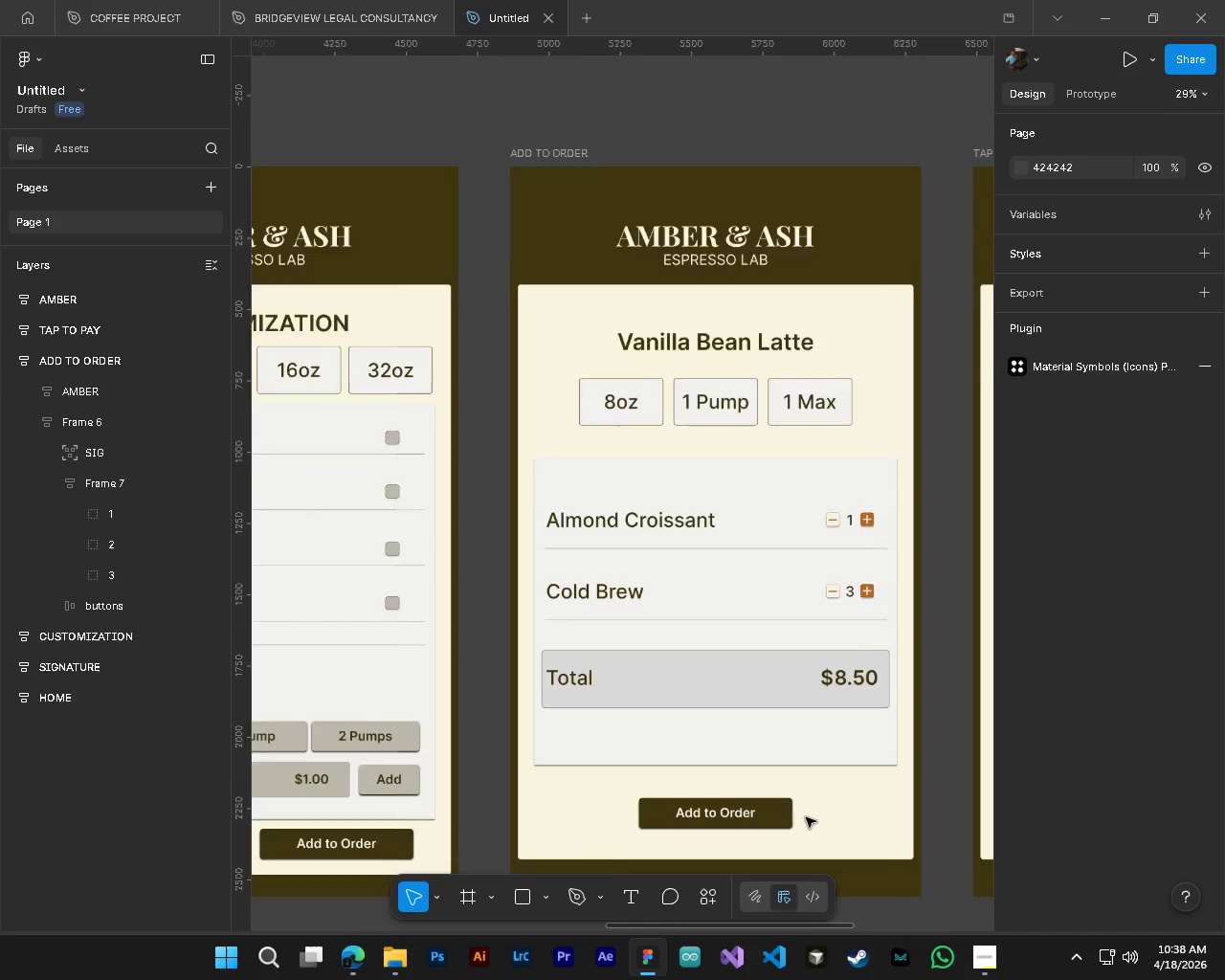 
scroll: coordinate [806, 817], scroll_direction: up, amount: 4.0
 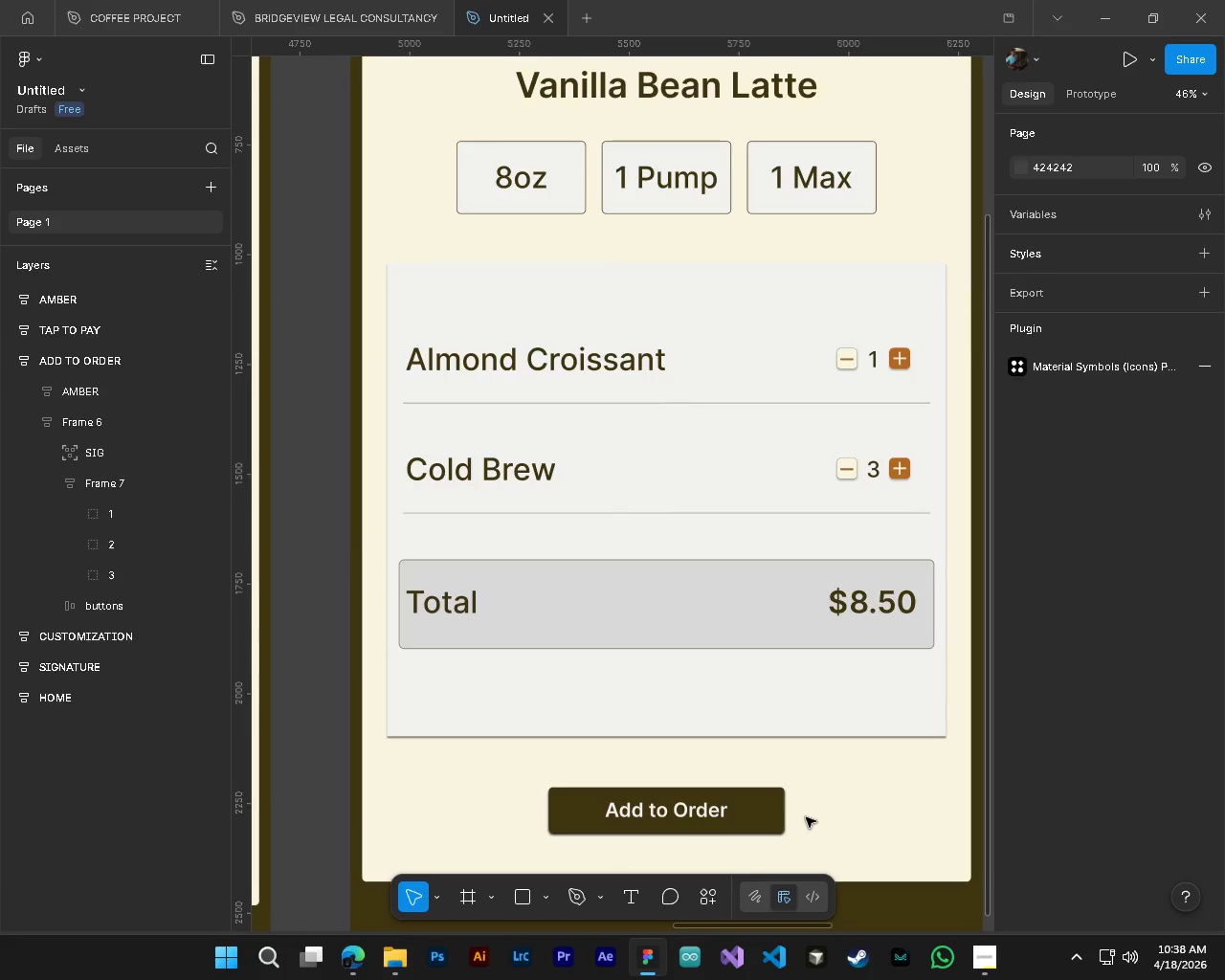 
key(Alt+Control+AltLeft)
 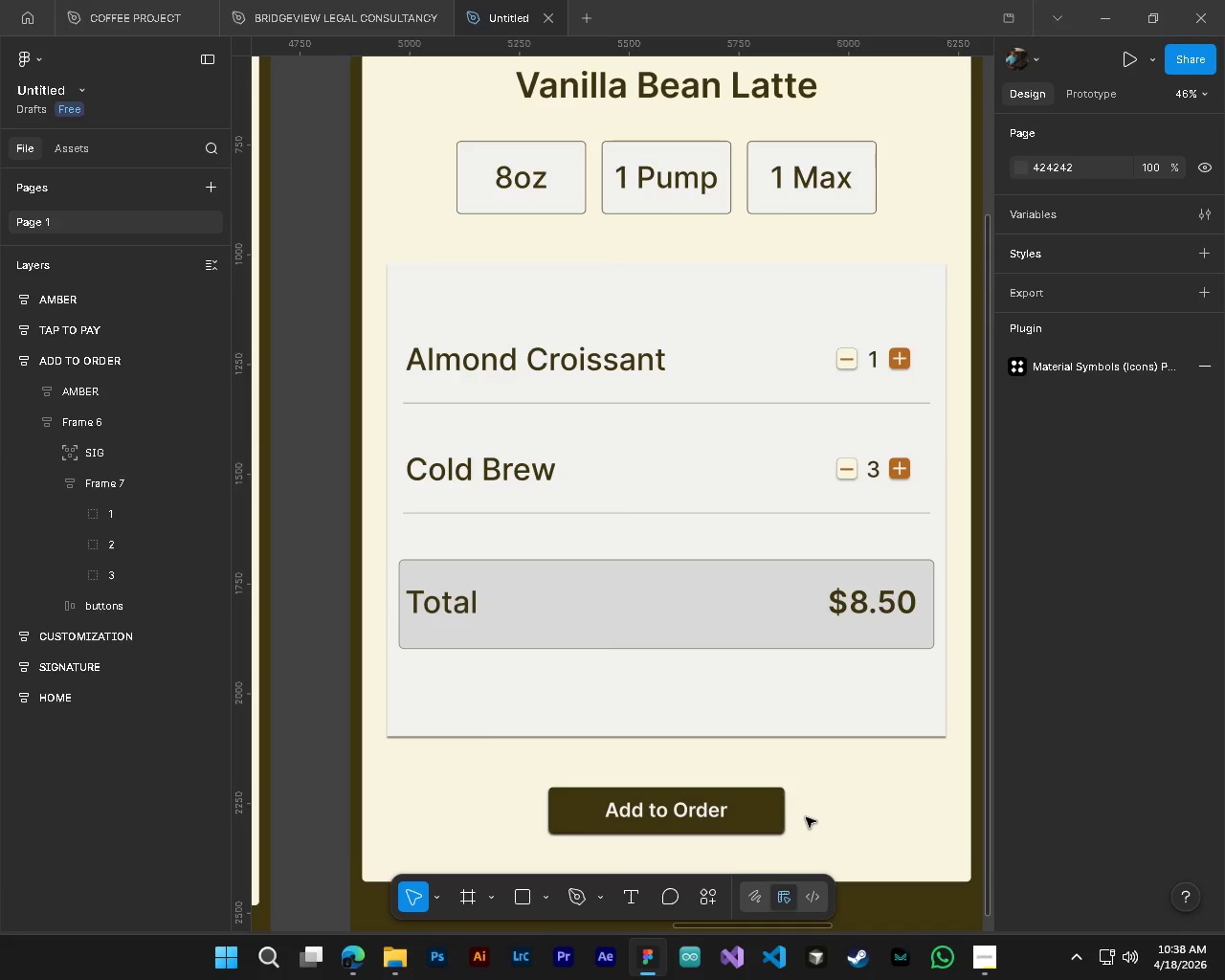 
key(Alt+Control+AltLeft)
 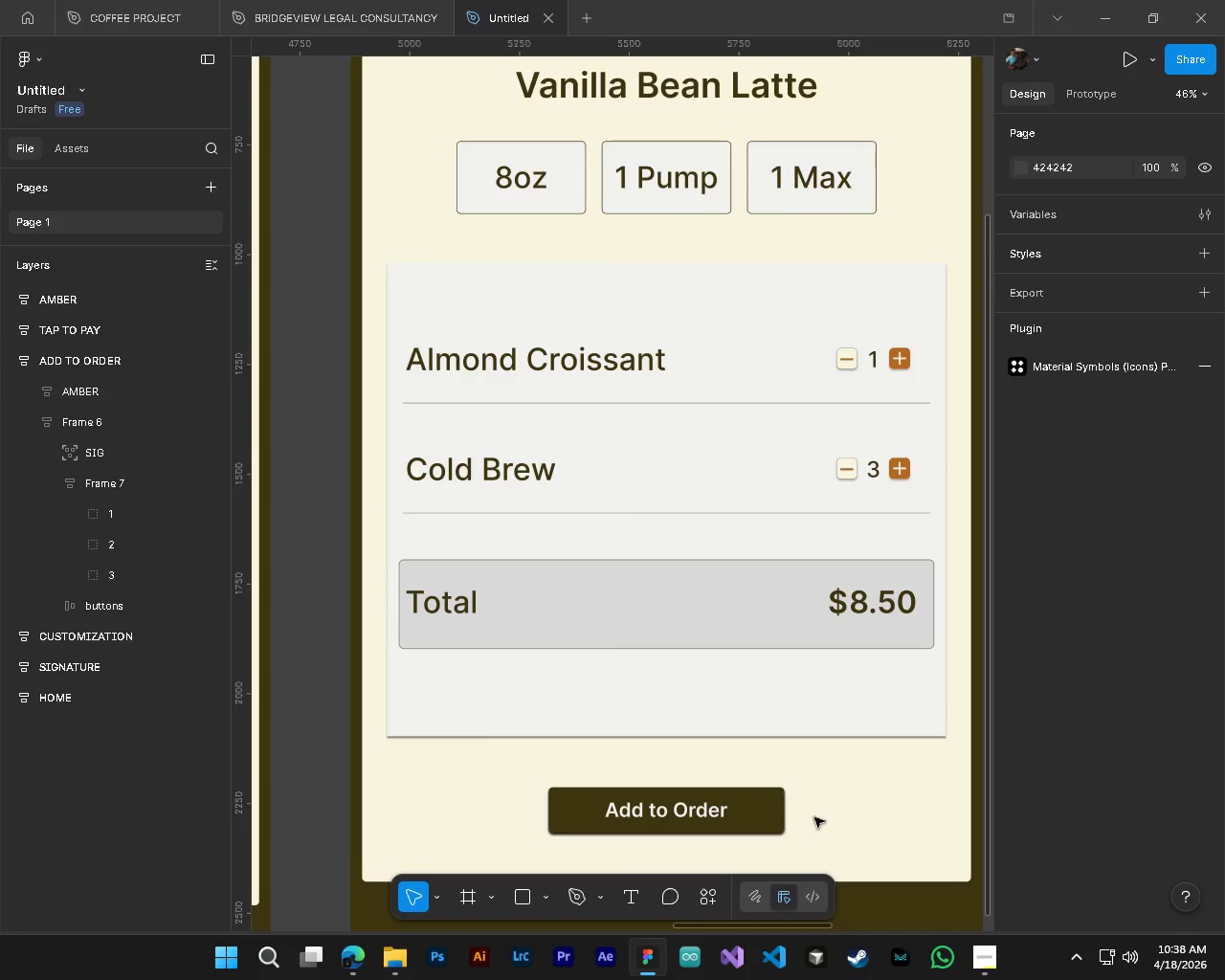 
key(Alt+Control+AltLeft)
 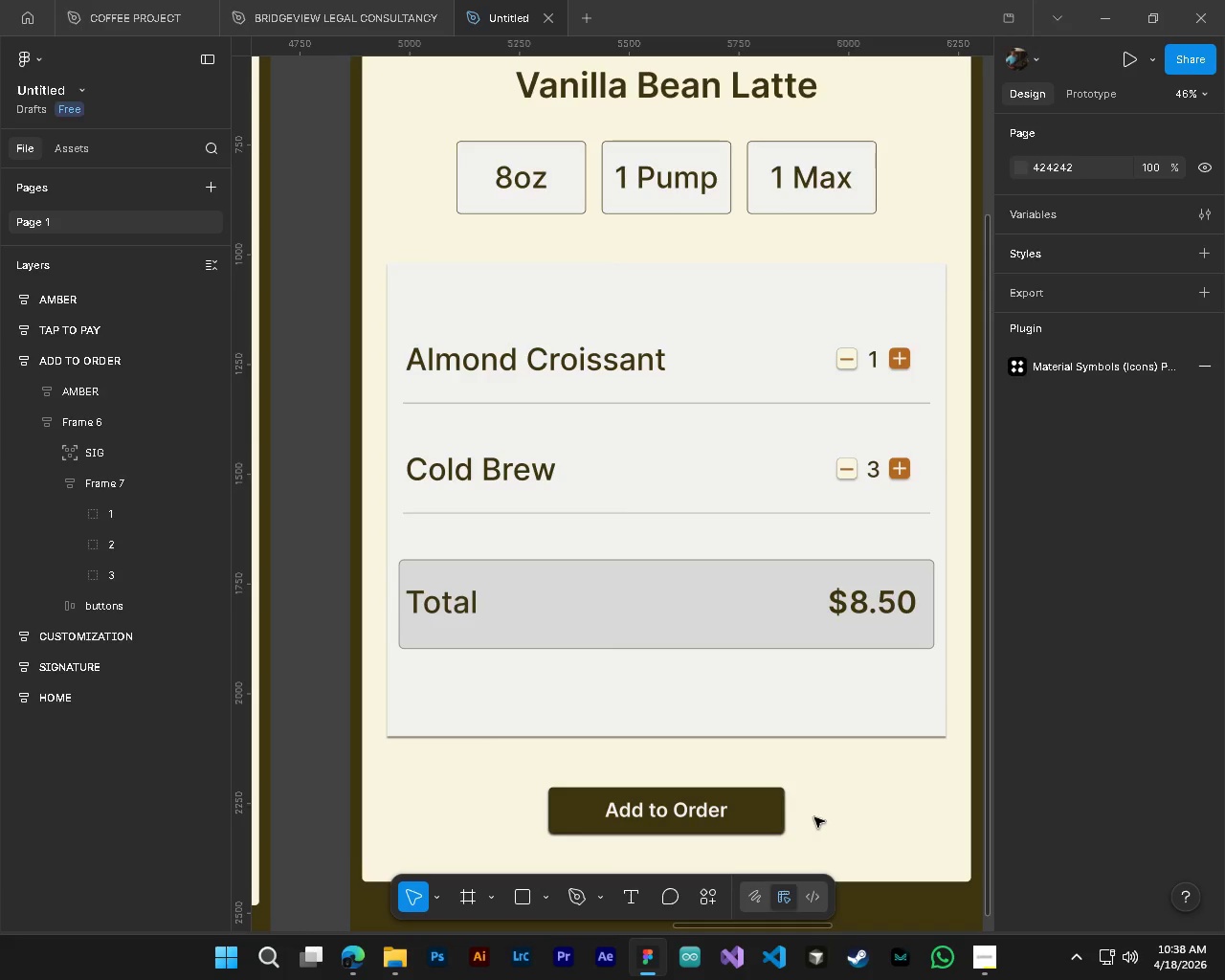 
key(Alt+Control+AltLeft)
 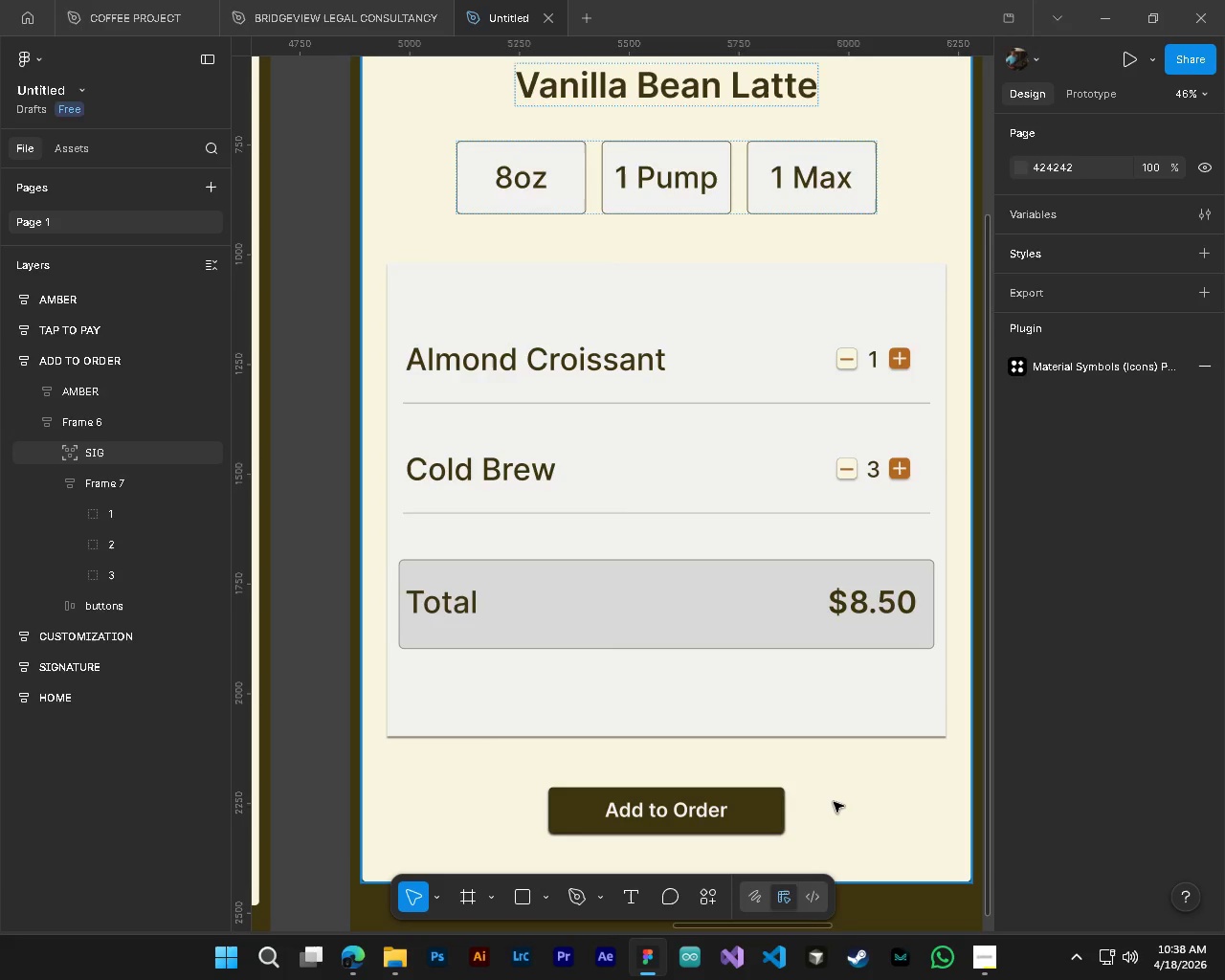 
key(Alt+Control+AltLeft)
 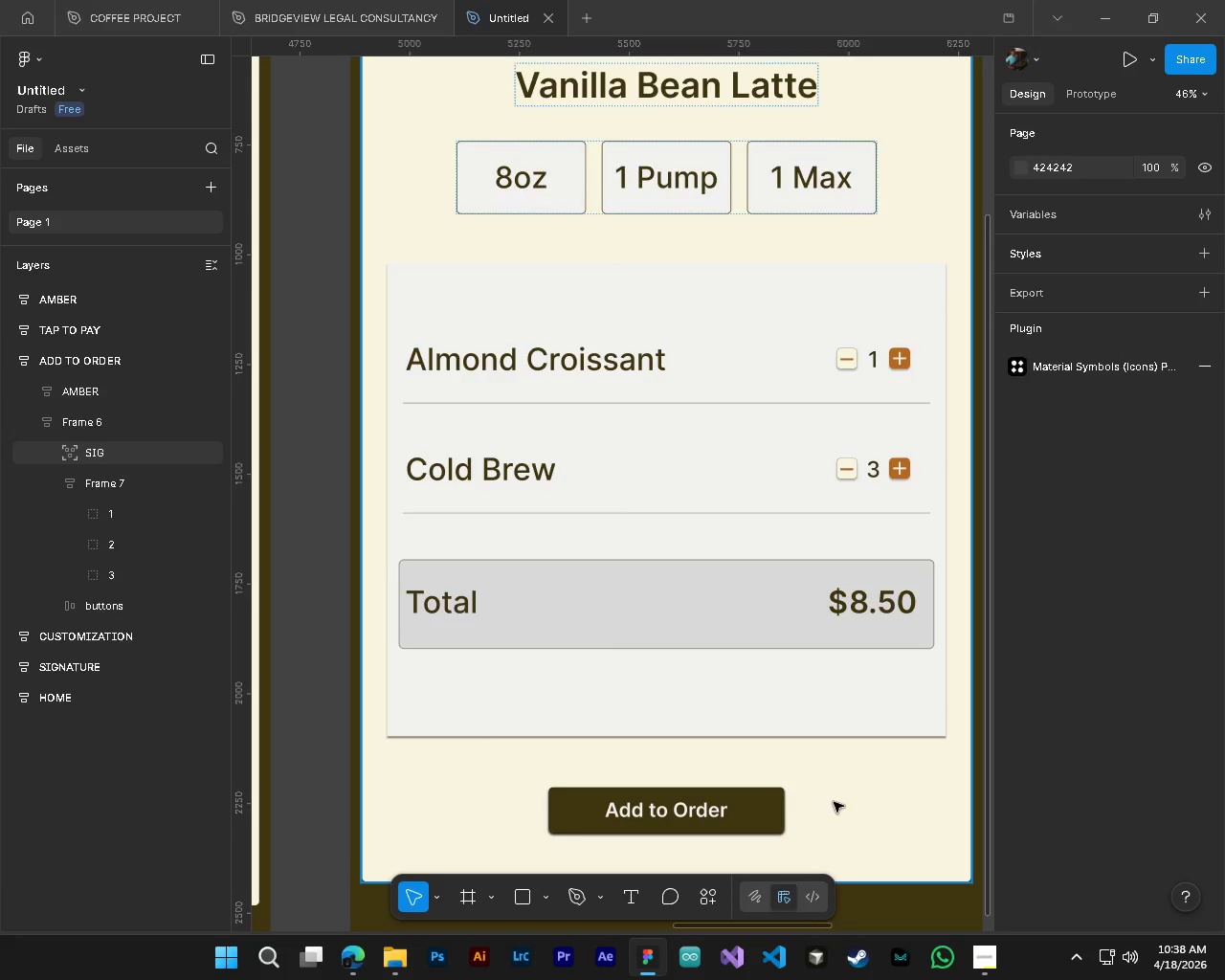 
key(Alt+Control+AltLeft)
 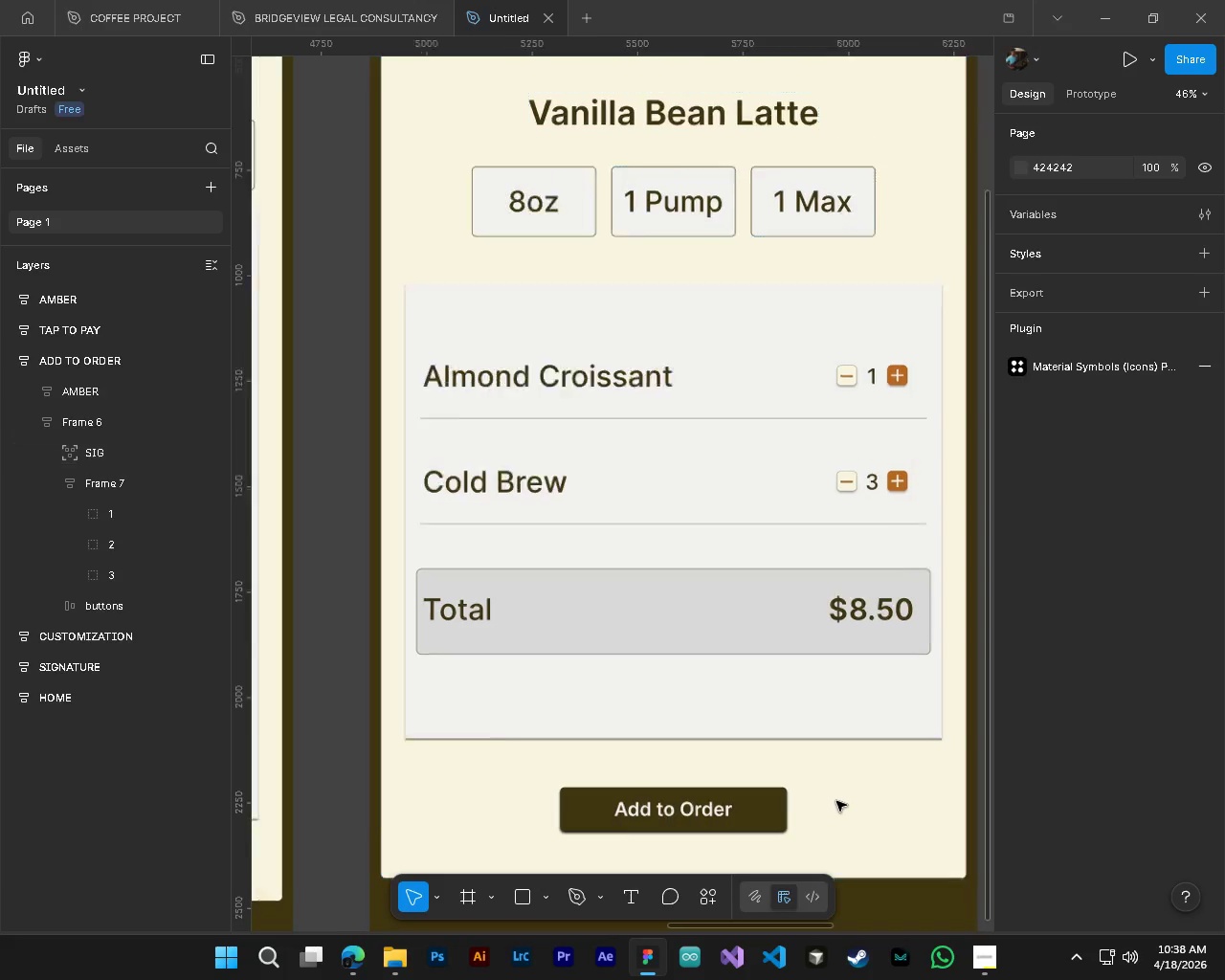 
key(Alt+Control+AltLeft)
 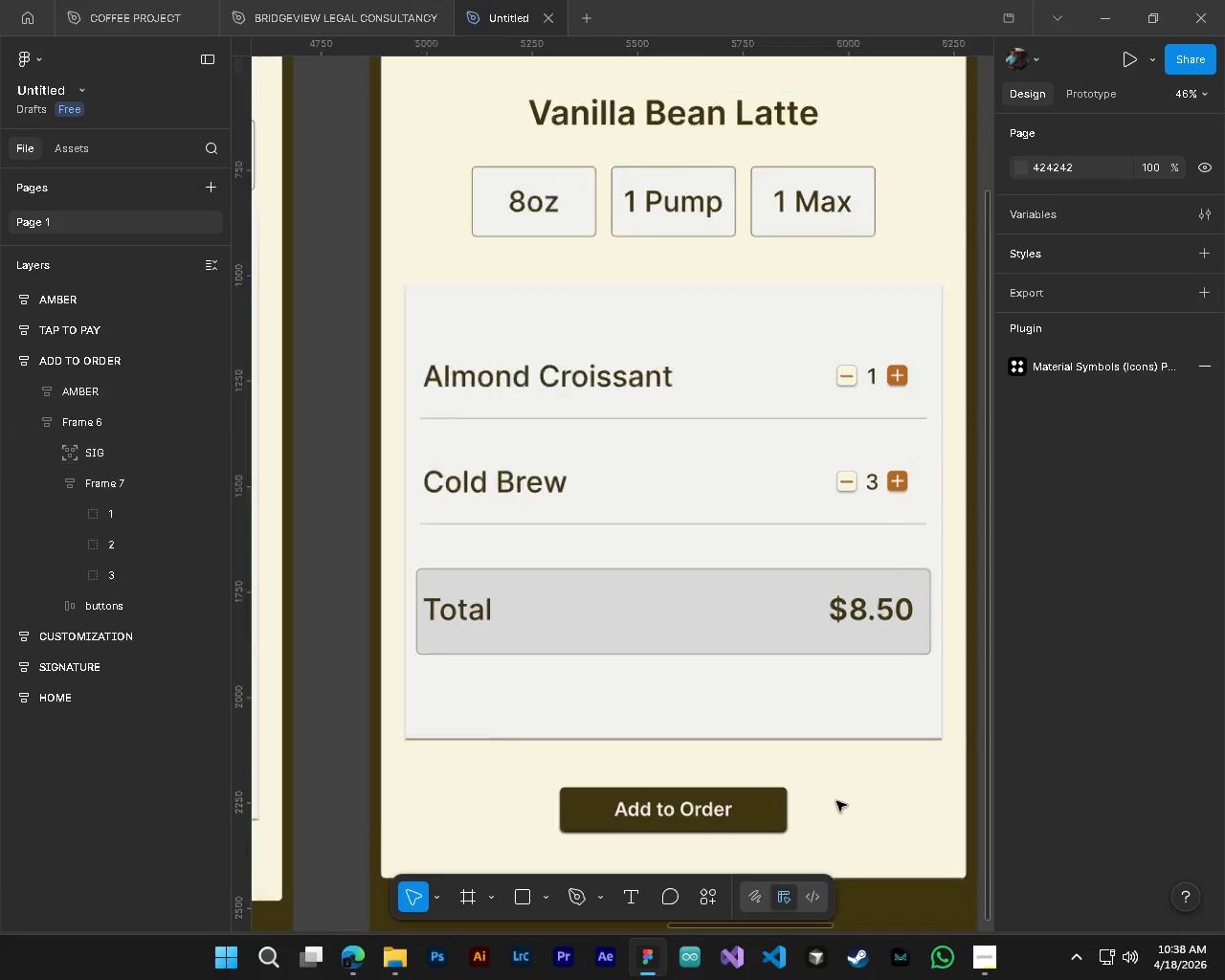 
hold_key(key=ShiftLeft, duration=0.34)
scroll: coordinate [837, 804], scroll_direction: down, amount: 3.0
 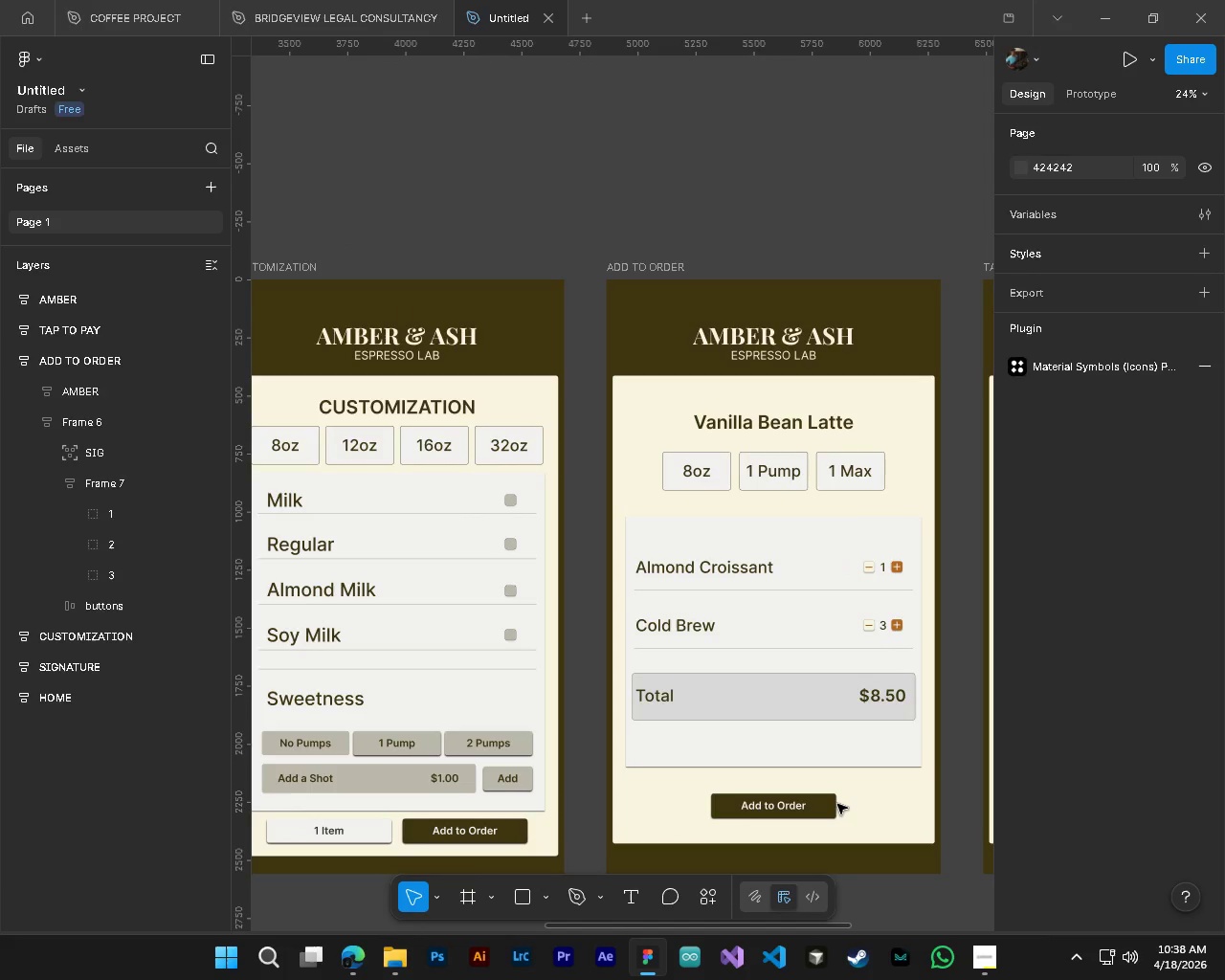 
hold_key(key=ShiftLeft, duration=2.67)
scroll: coordinate [740, 812], scroll_direction: down, amount: 7.0
 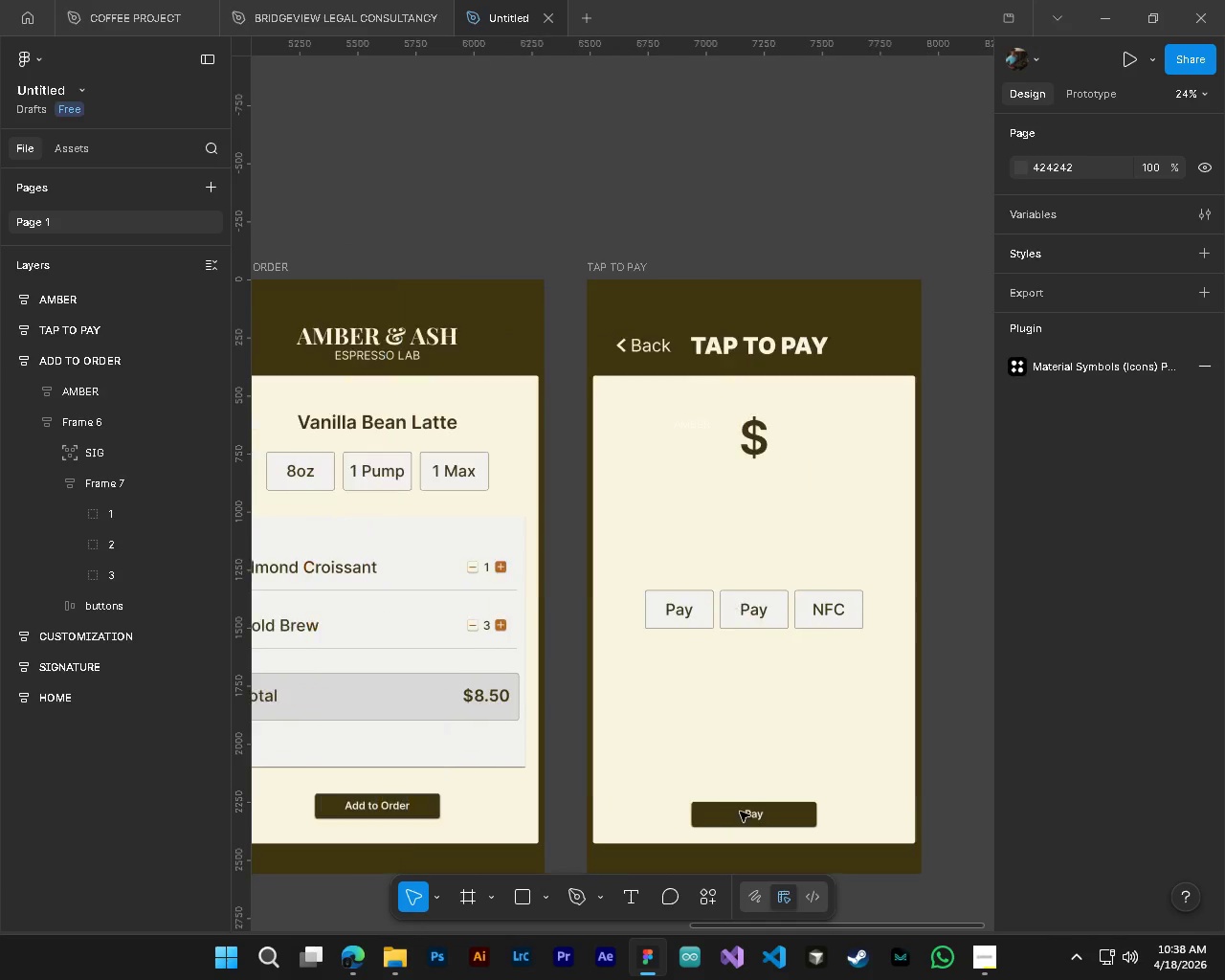 
hold_key(key=ControlLeft, duration=0.83)
 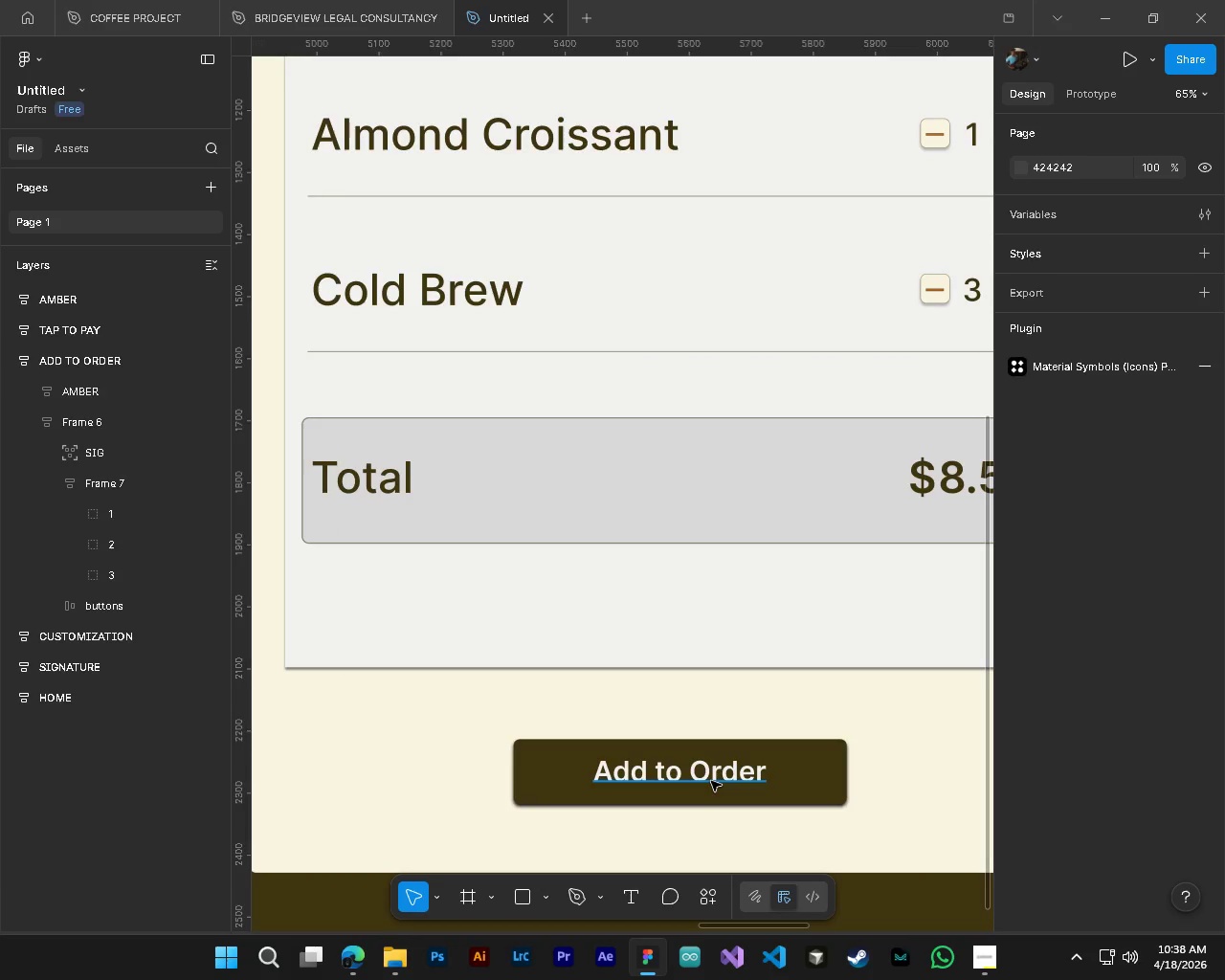 
scroll: coordinate [740, 812], scroll_direction: up, amount: 9.0
 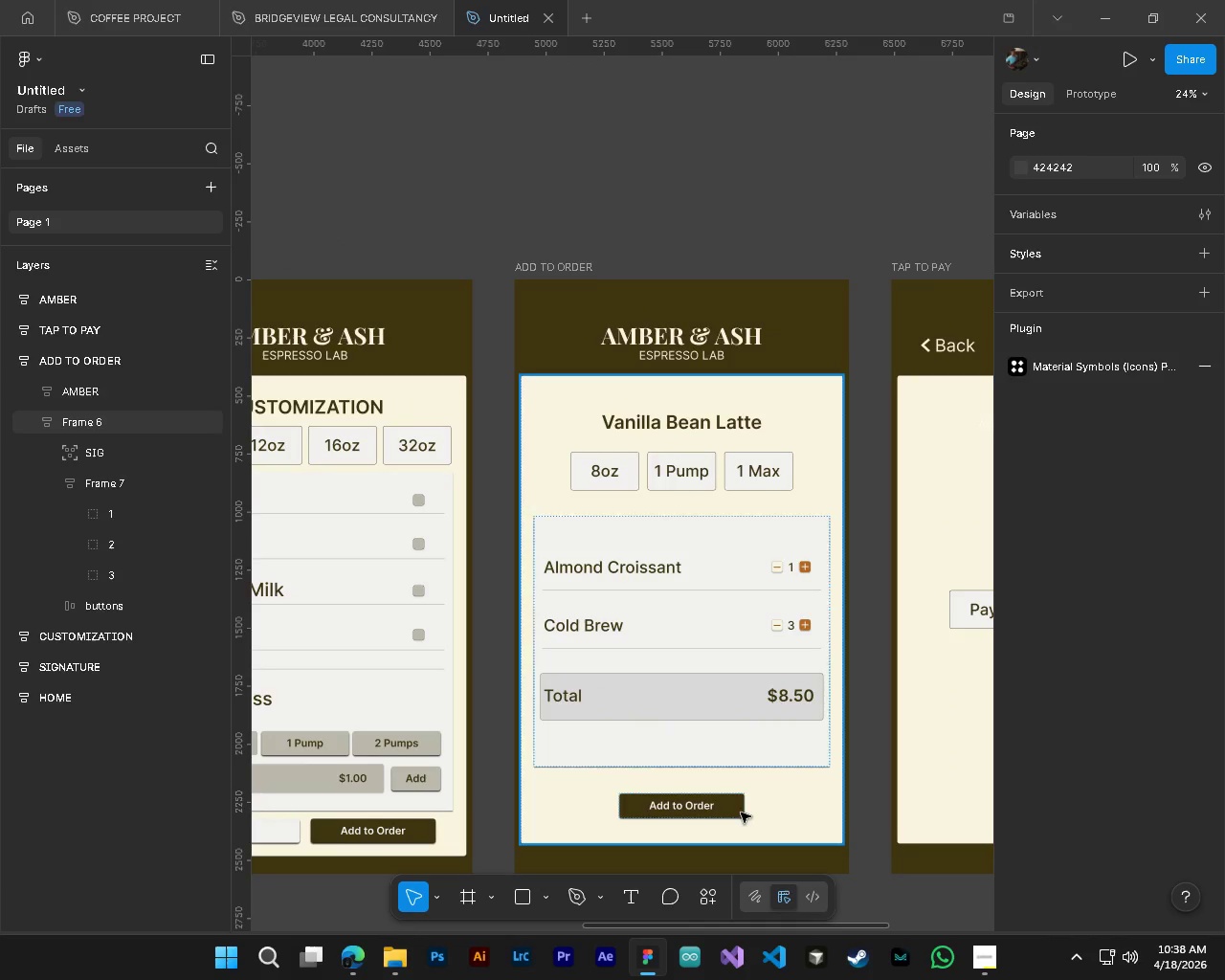 
hold_key(key=AltLeft, duration=0.58)
 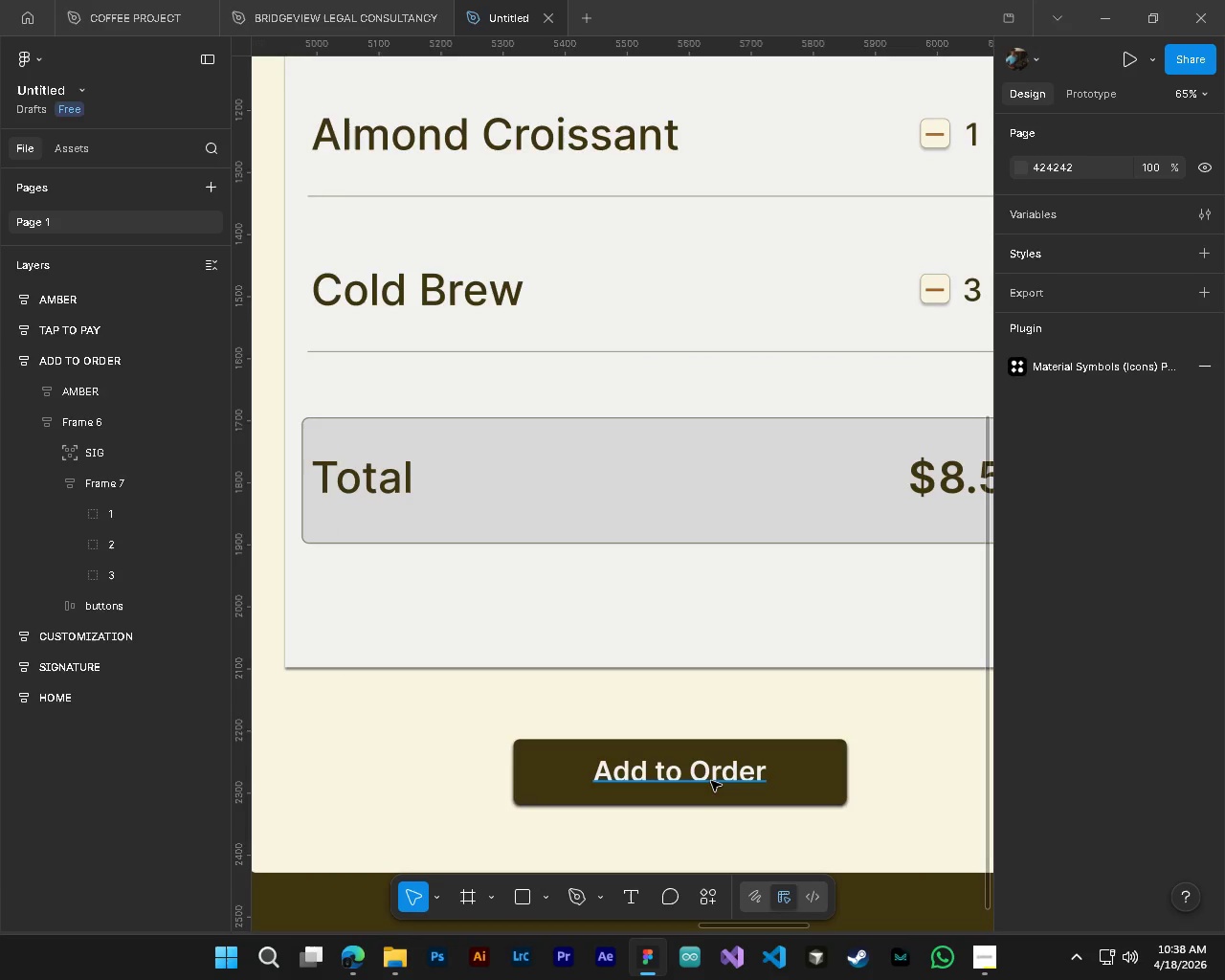 
hold_key(key=AltLeft, duration=20.06)
 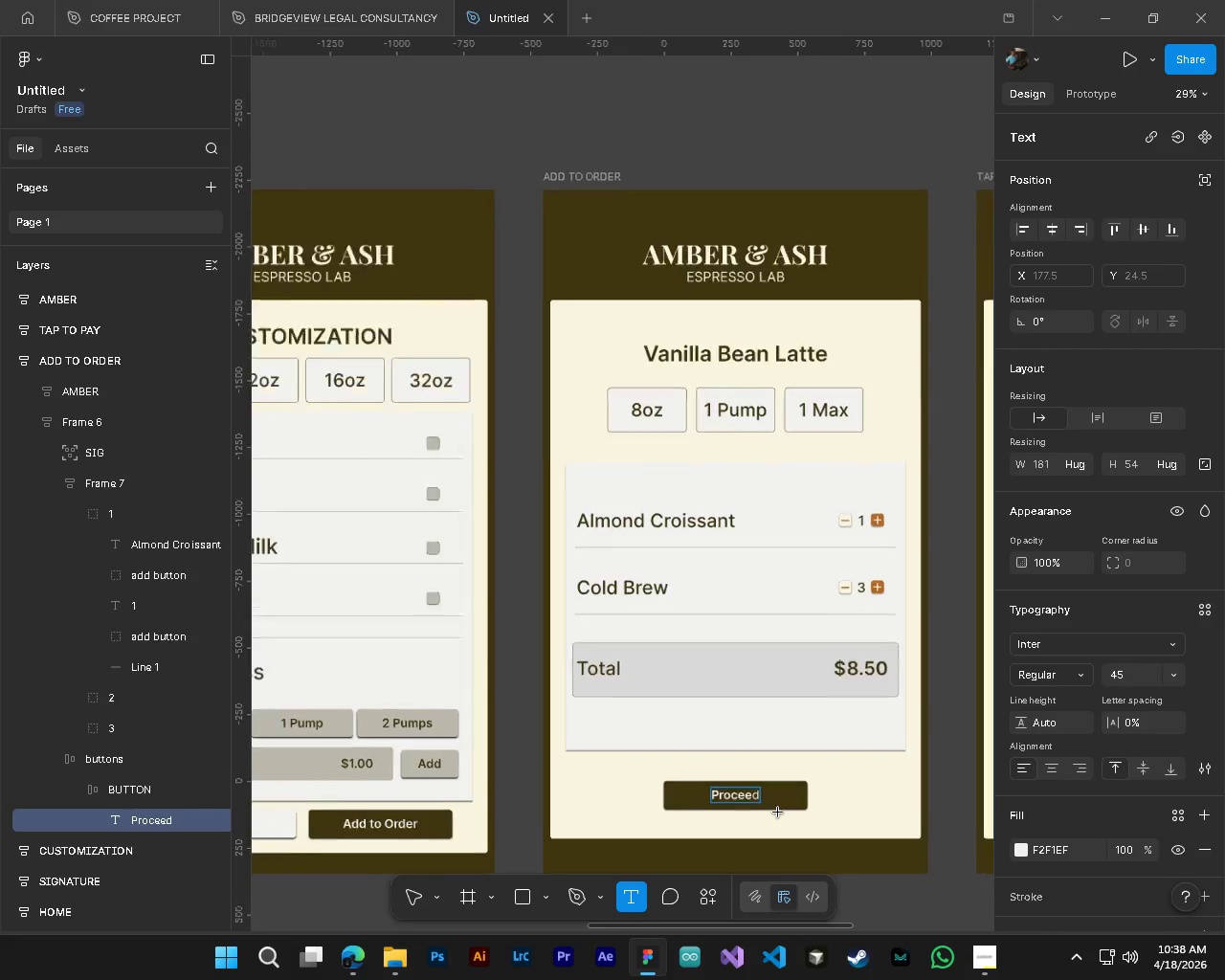 
hold_key(key=ControlLeft, duration=0.55)
 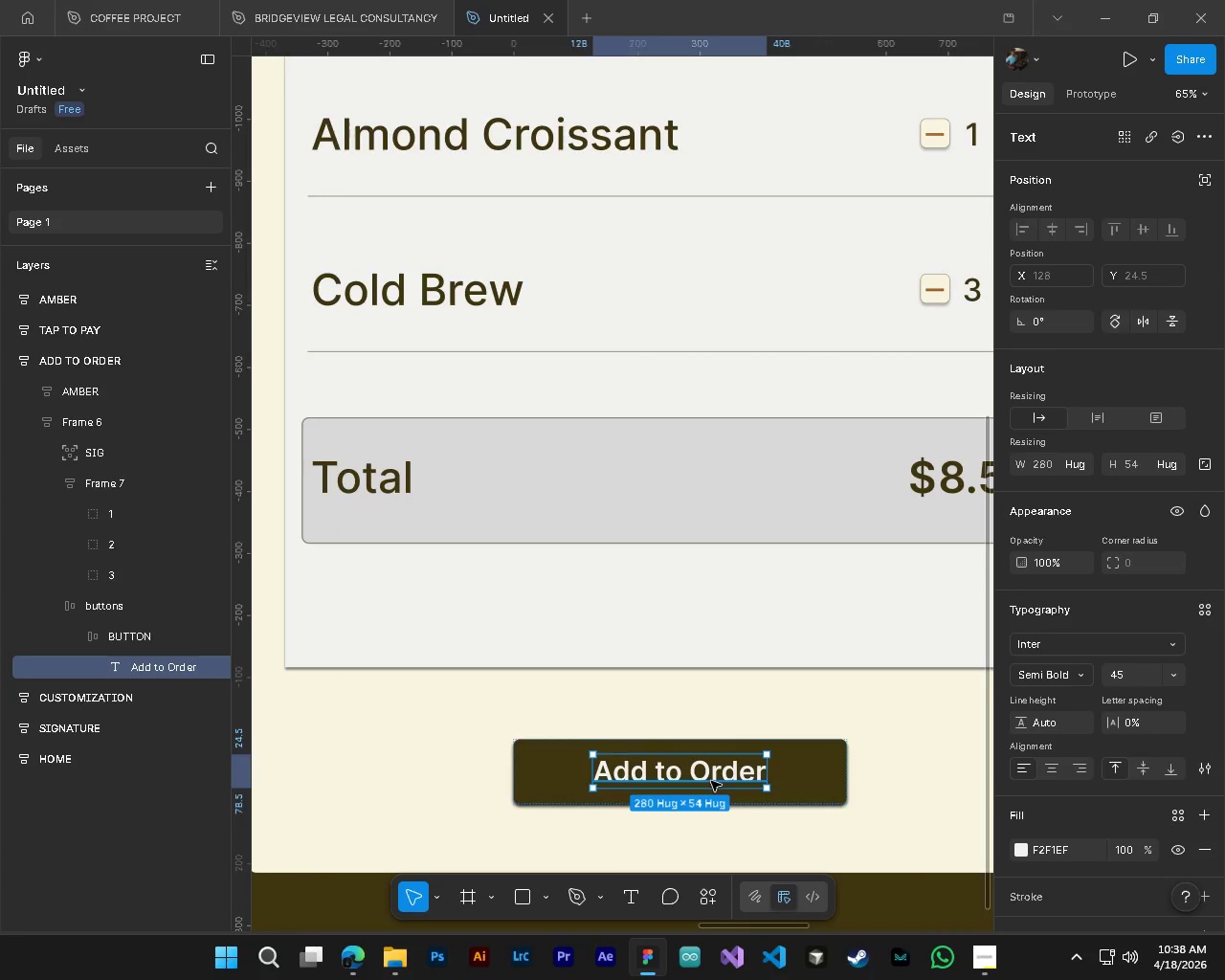 
scroll: coordinate [679, 820], scroll_direction: up, amount: 9.0
 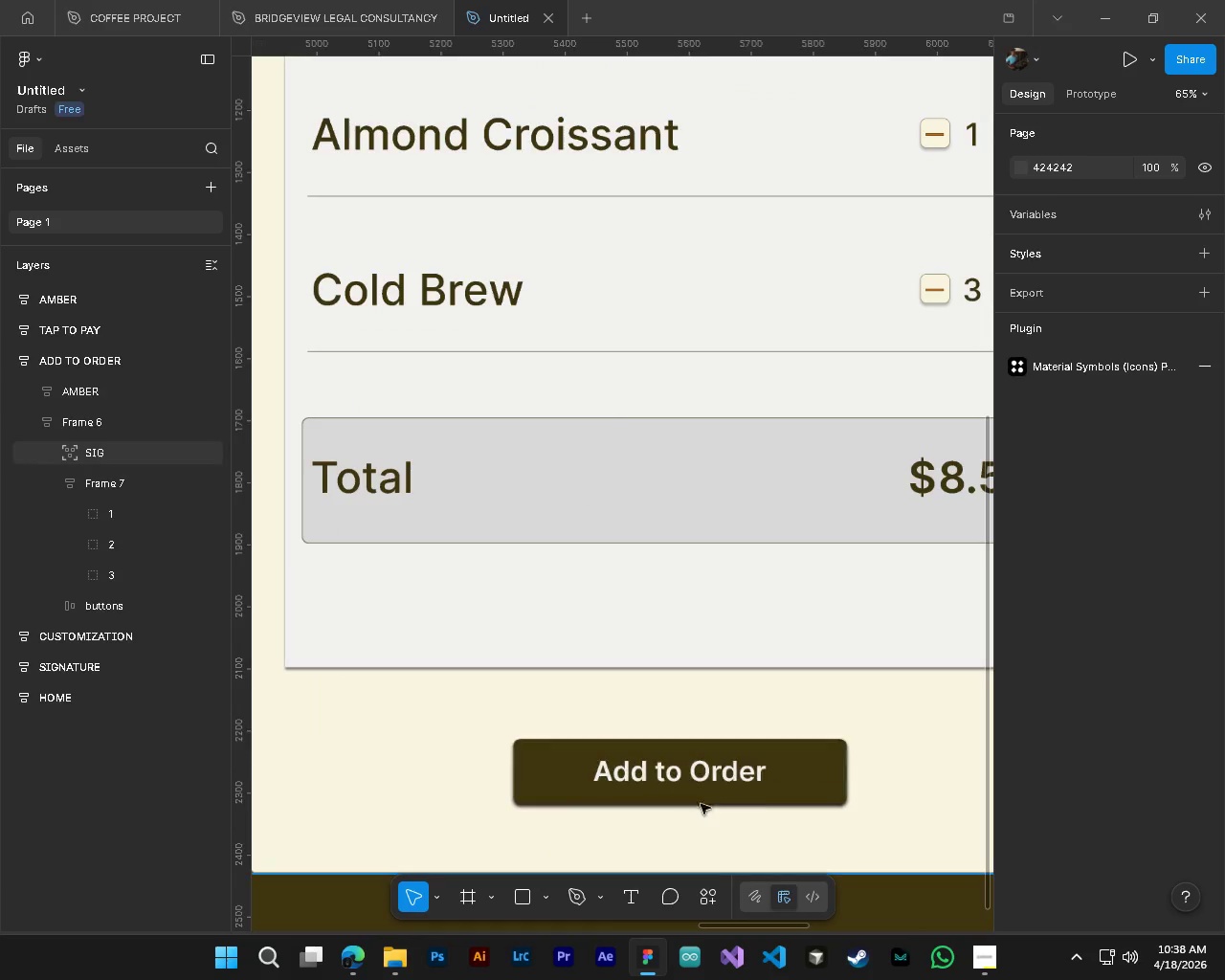 
left_click([711, 781])
 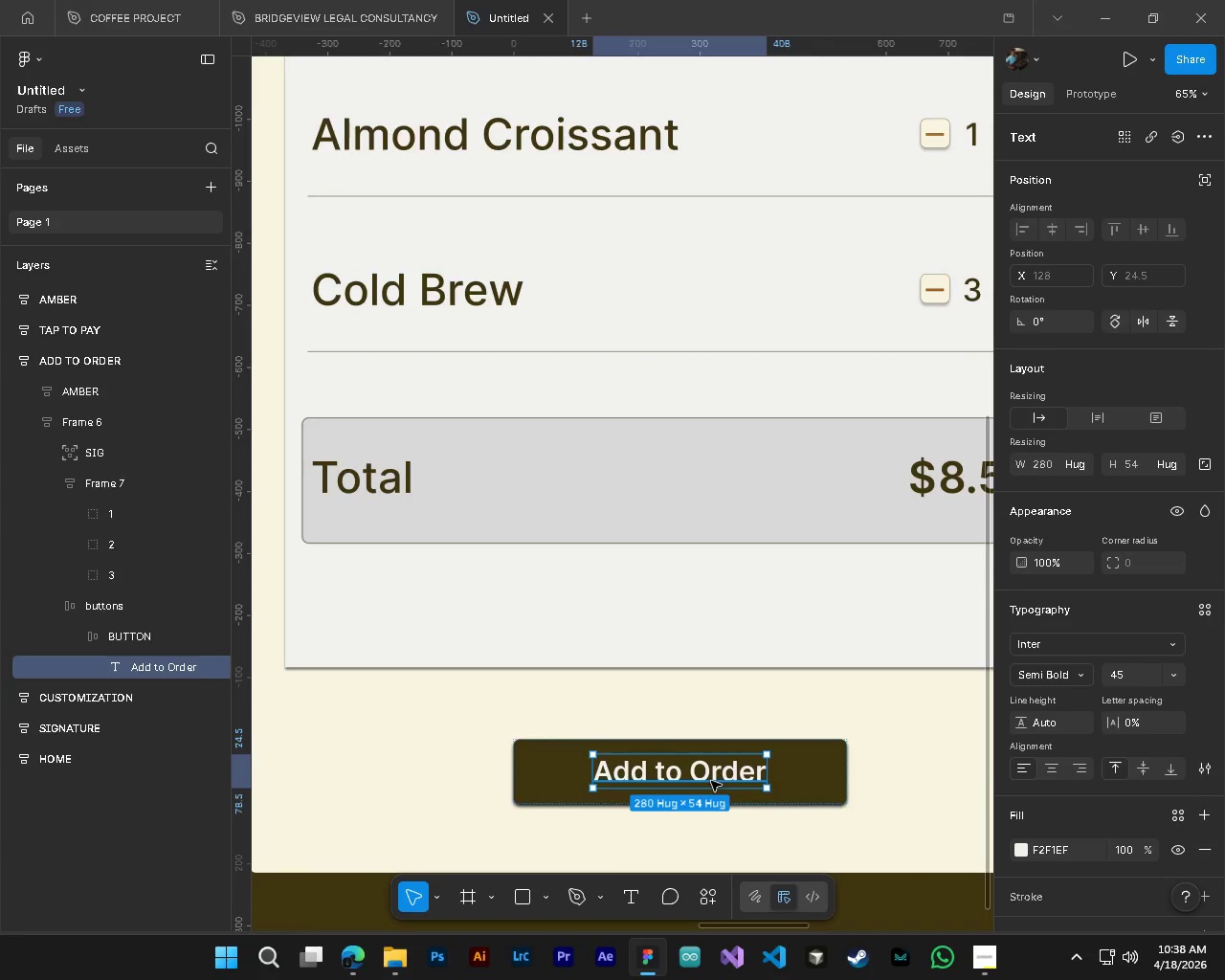 
type(TProcc)
key(Backspace)
type(ee)
 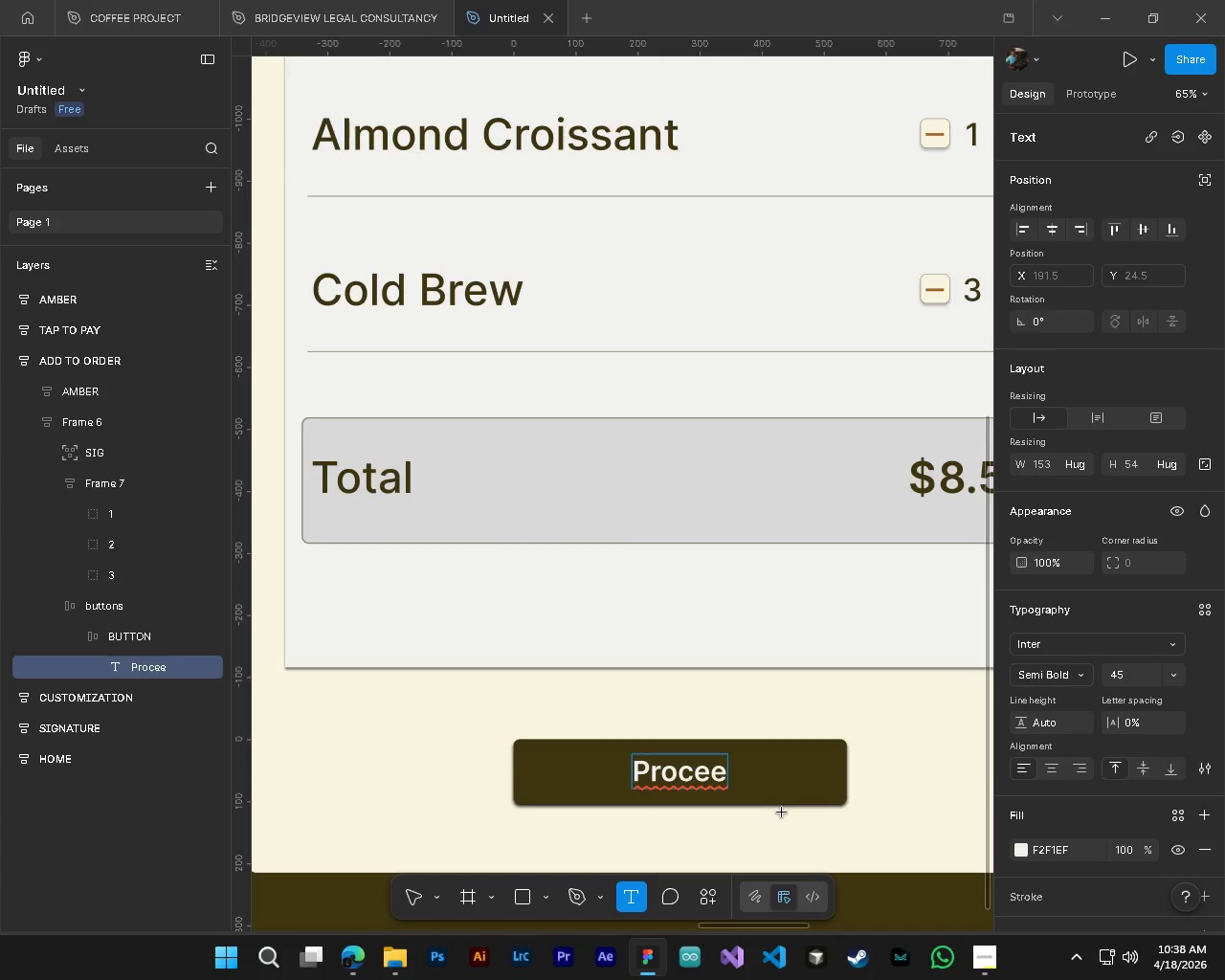 
left_click([256, 974])
 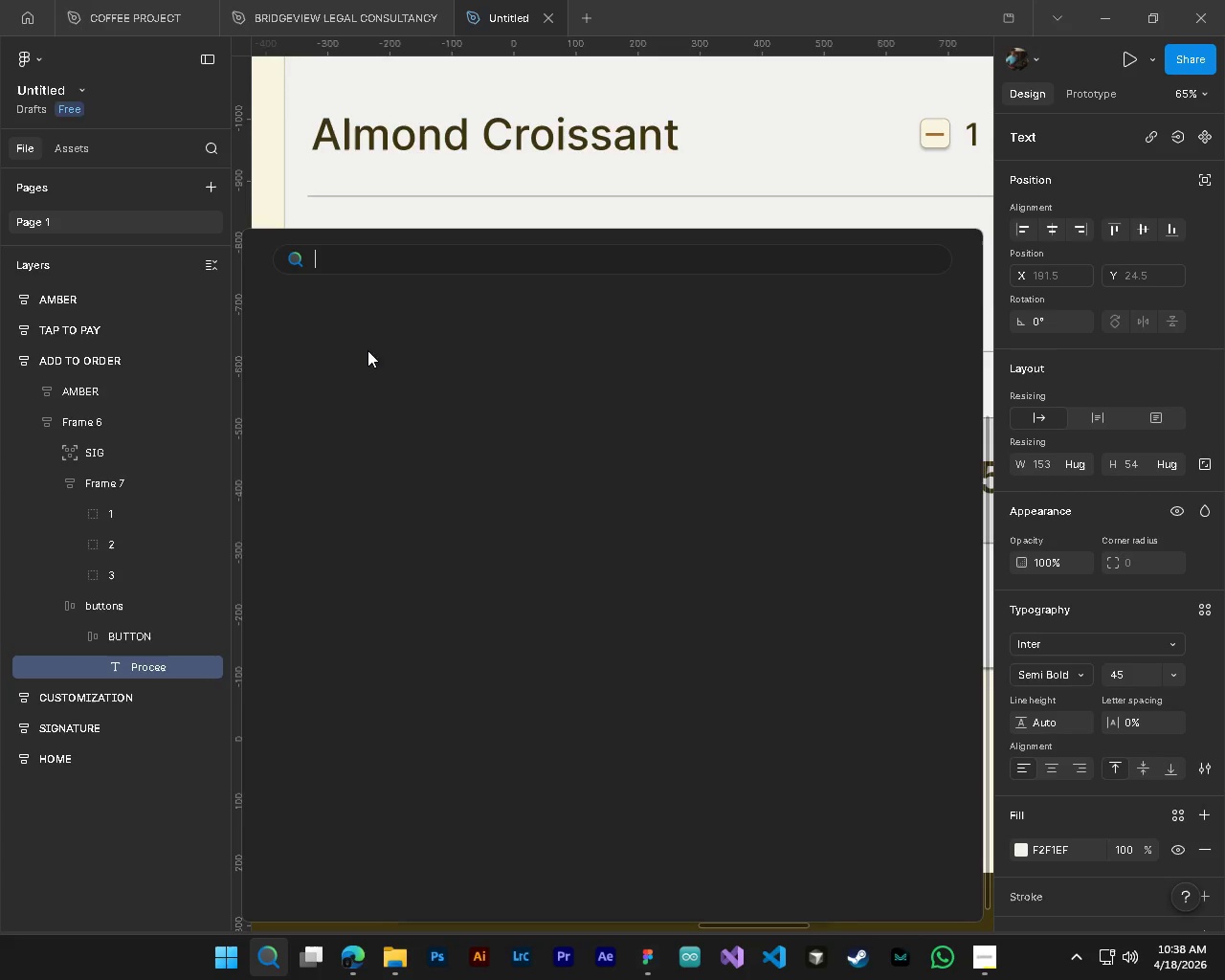 
left_click([427, 145])
 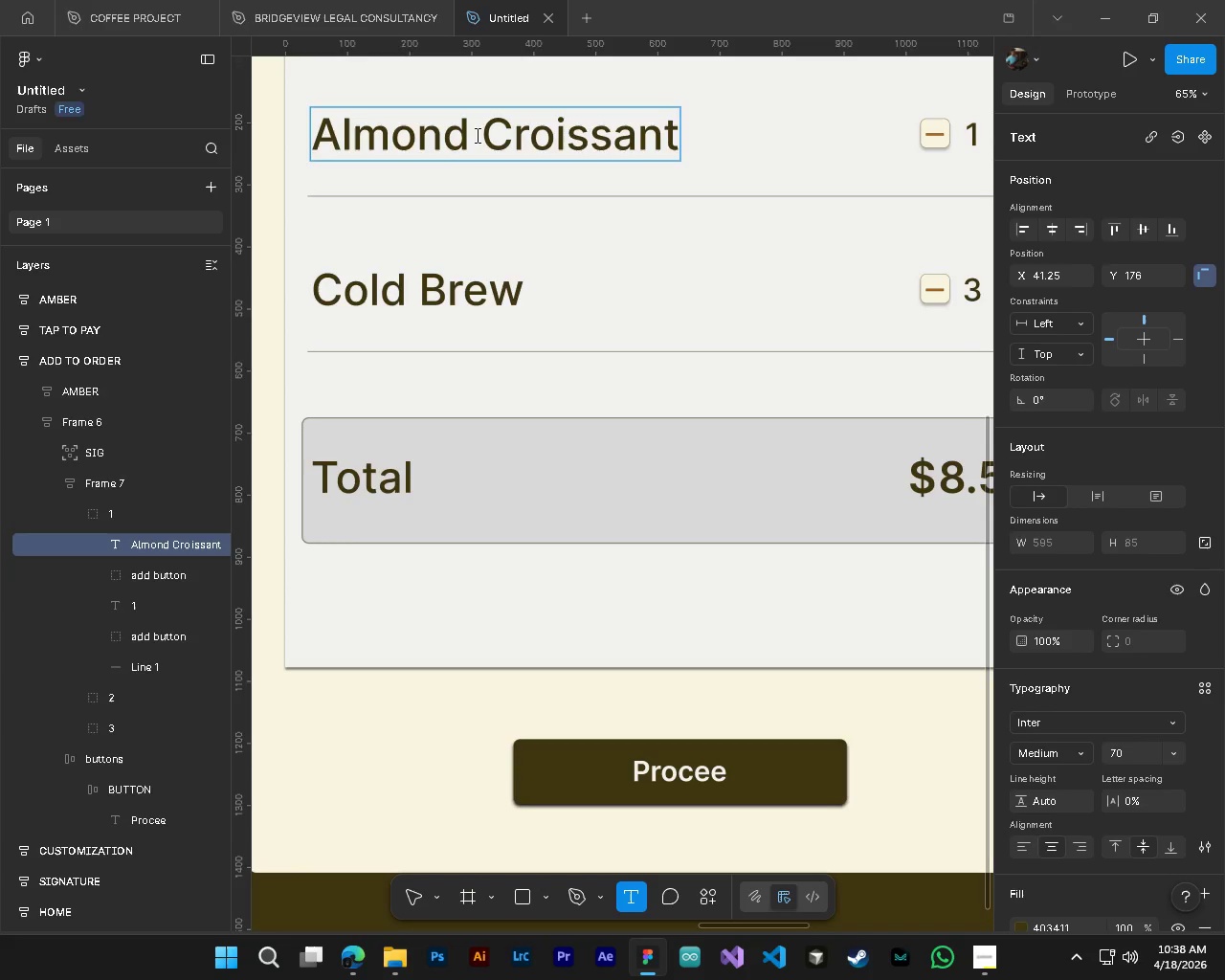 
left_click_drag(start_coordinate=[472, 134], to_coordinate=[453, 134])
 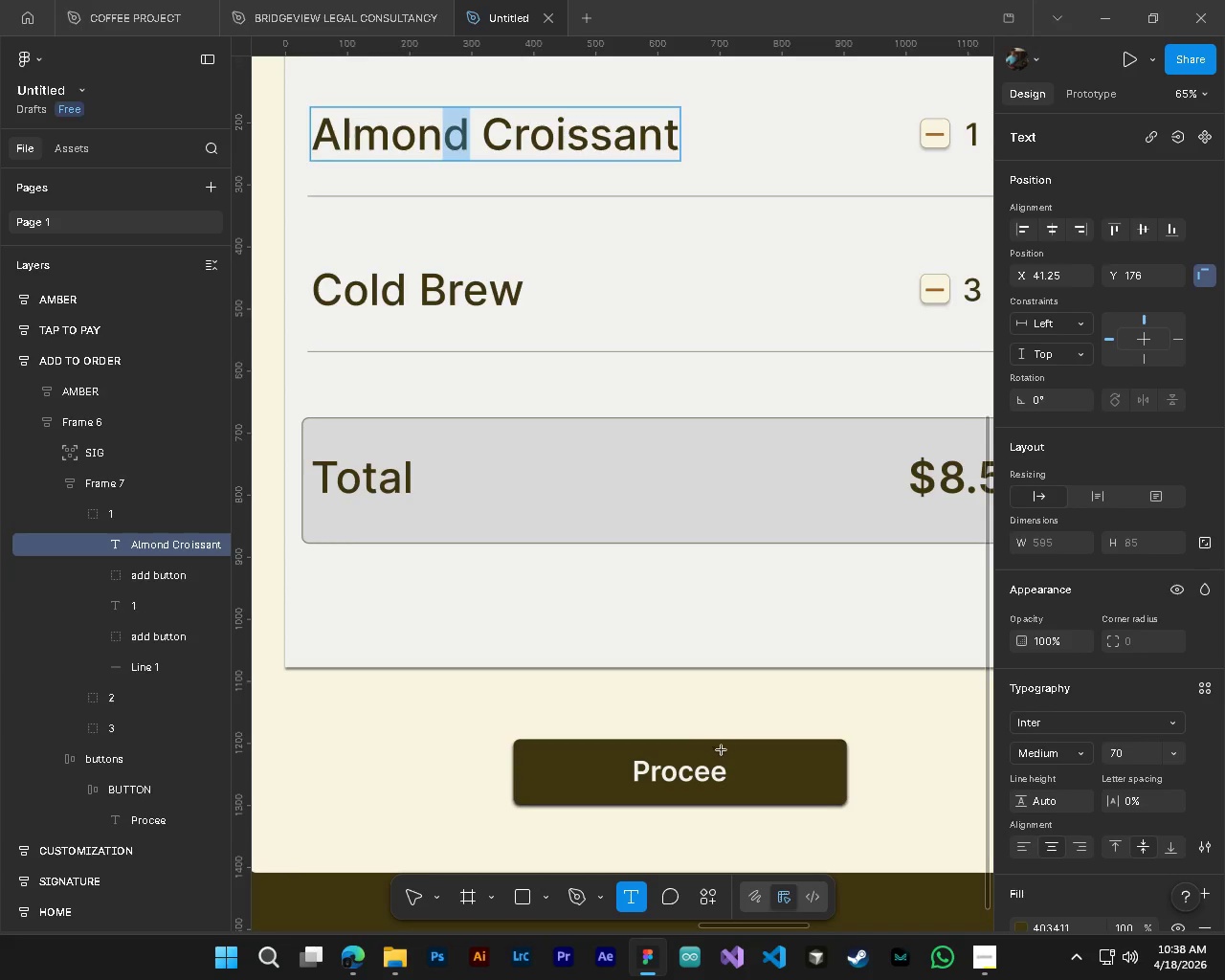 
key(Control+C)
 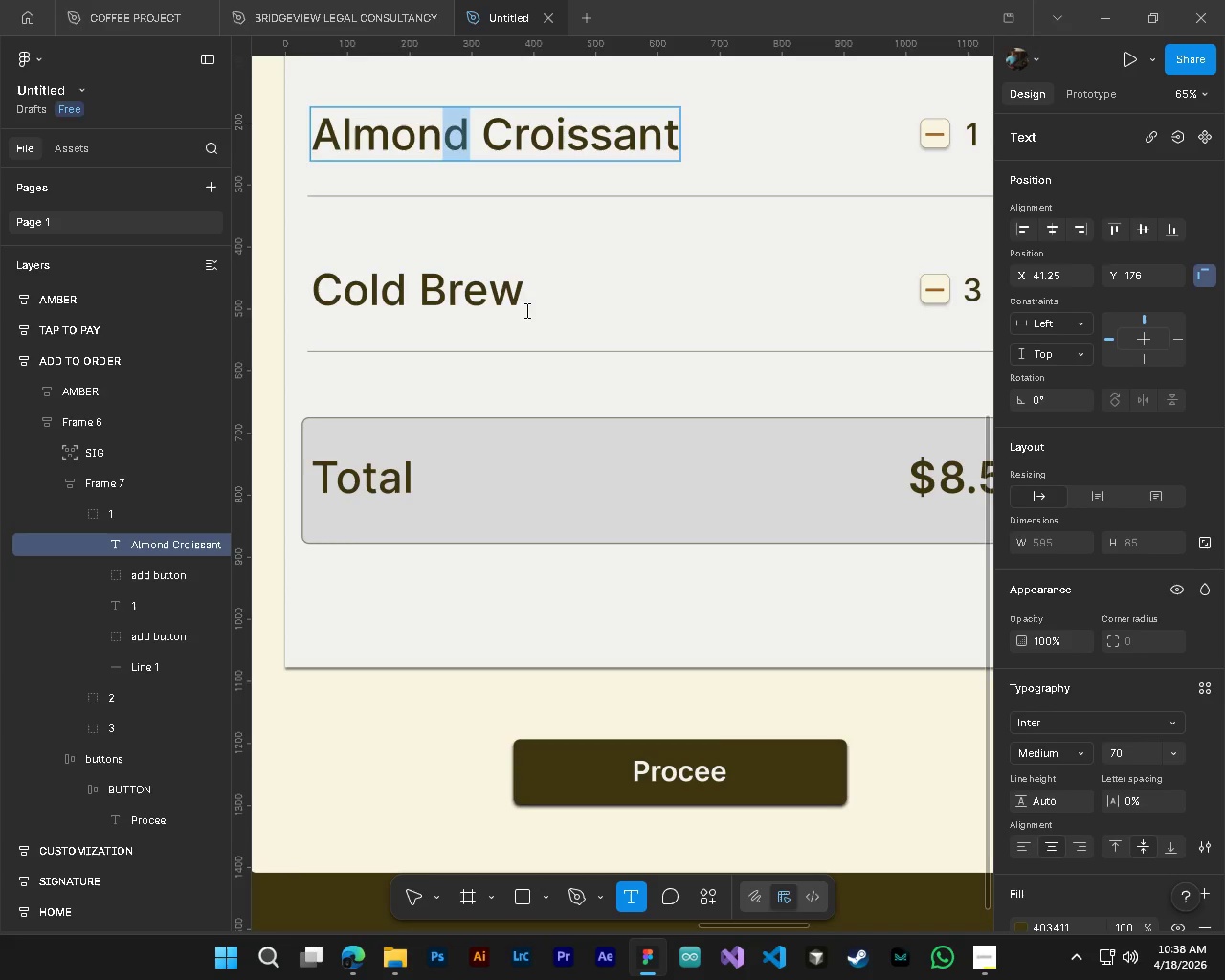 
key(Control+C)
 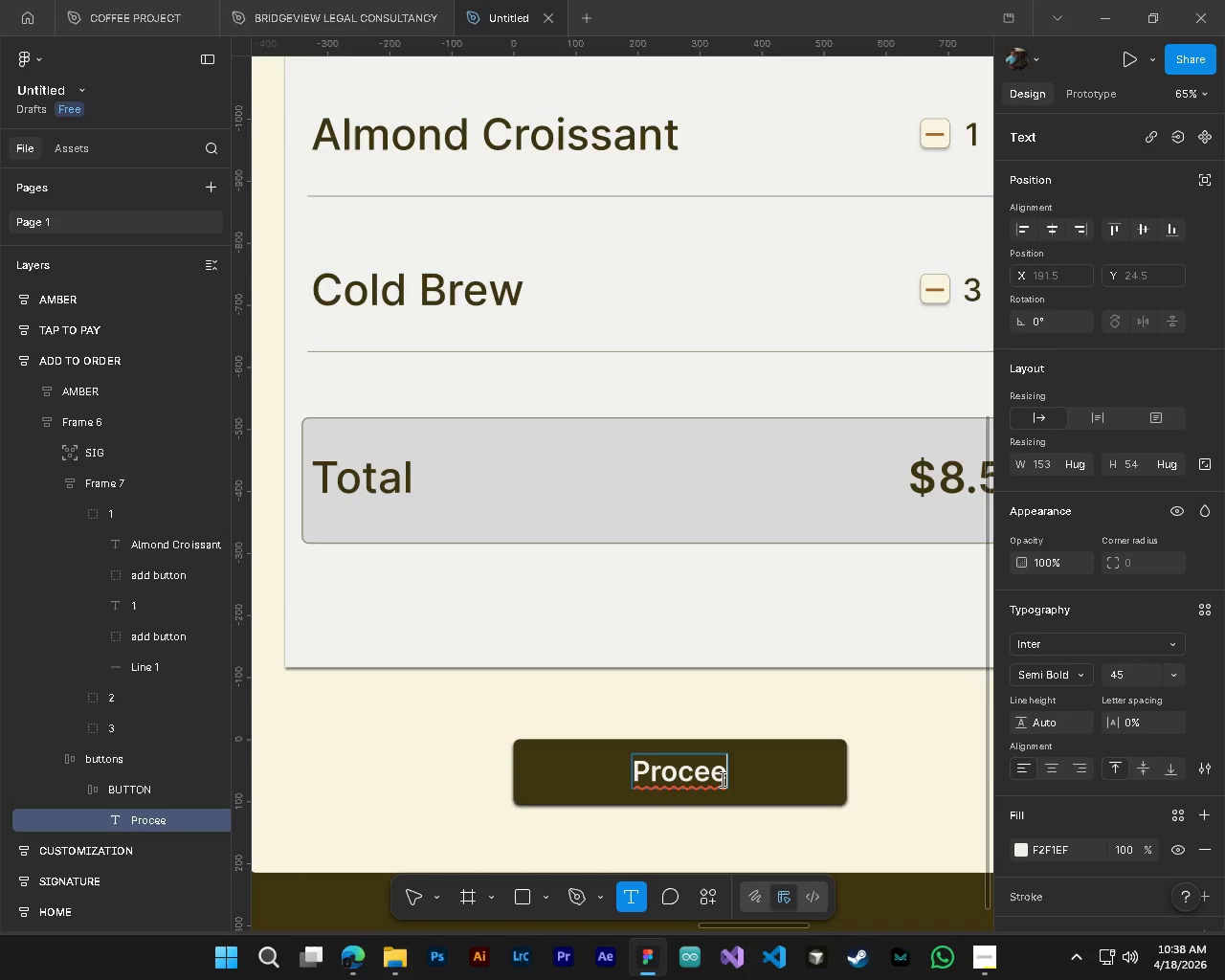 
key(Control+V)
 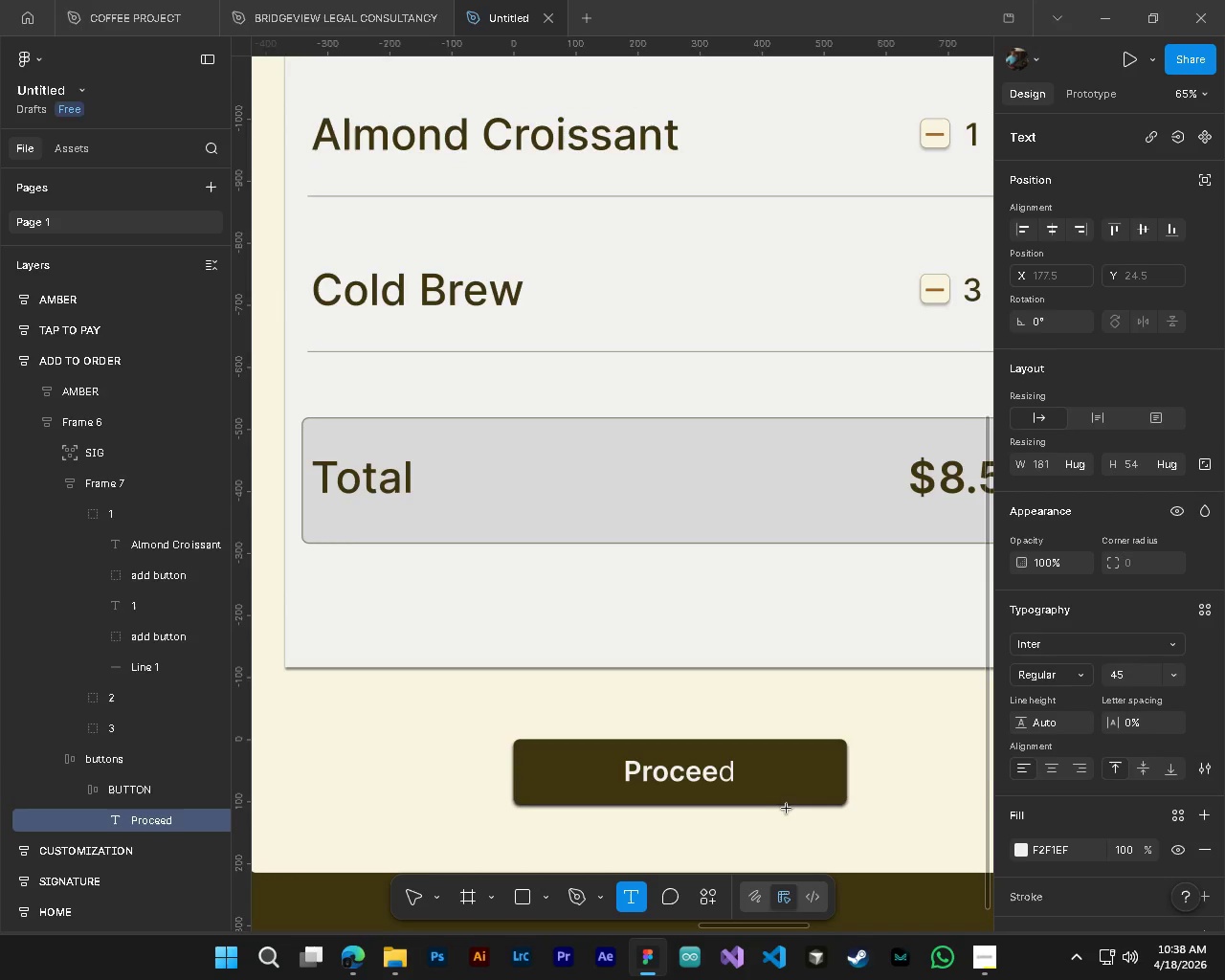 
hold_key(key=ControlLeft, duration=0.62)
scroll: coordinate [778, 813], scroll_direction: down, amount: 8.0
 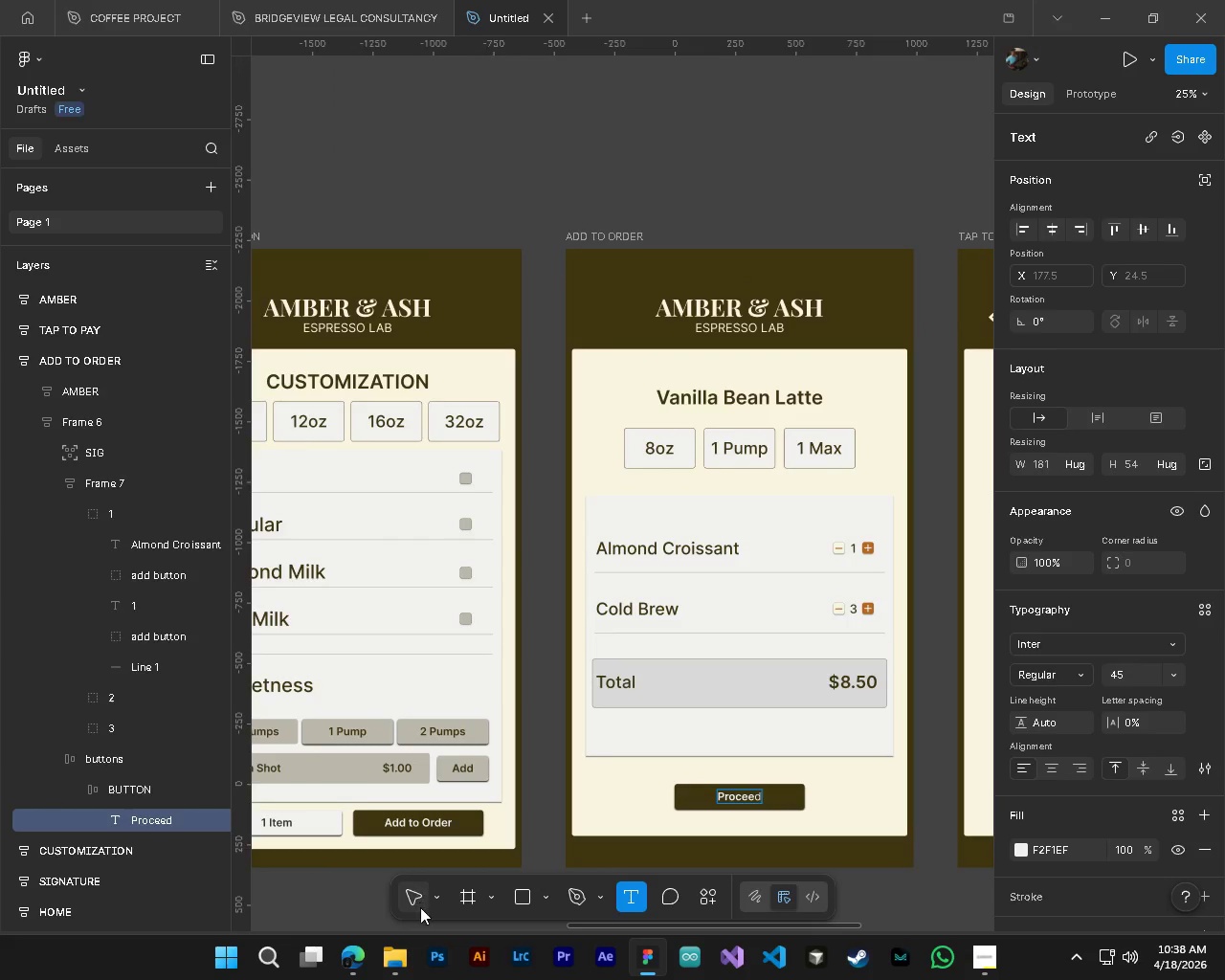 
left_click([417, 902])
 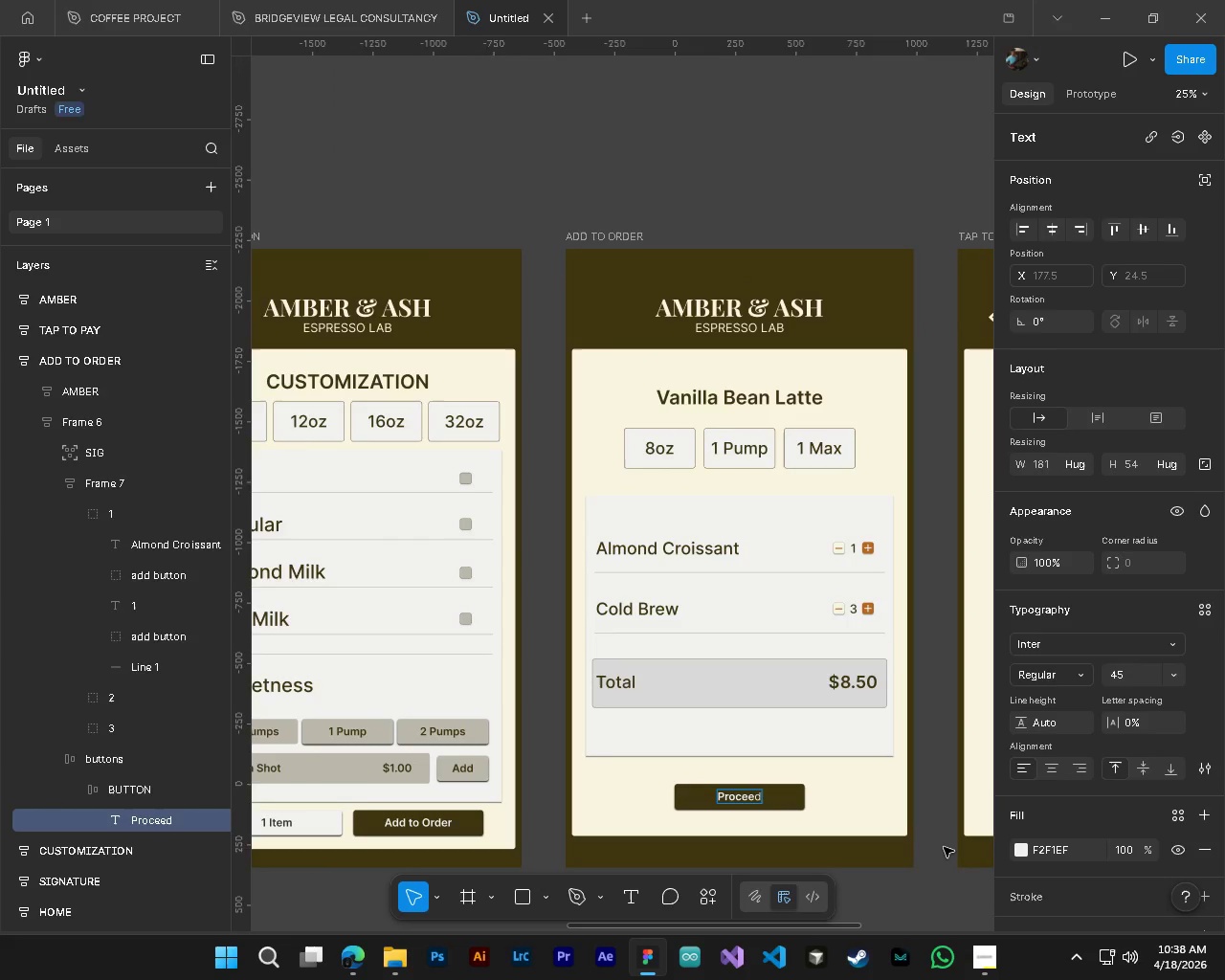 
left_click([938, 844])
 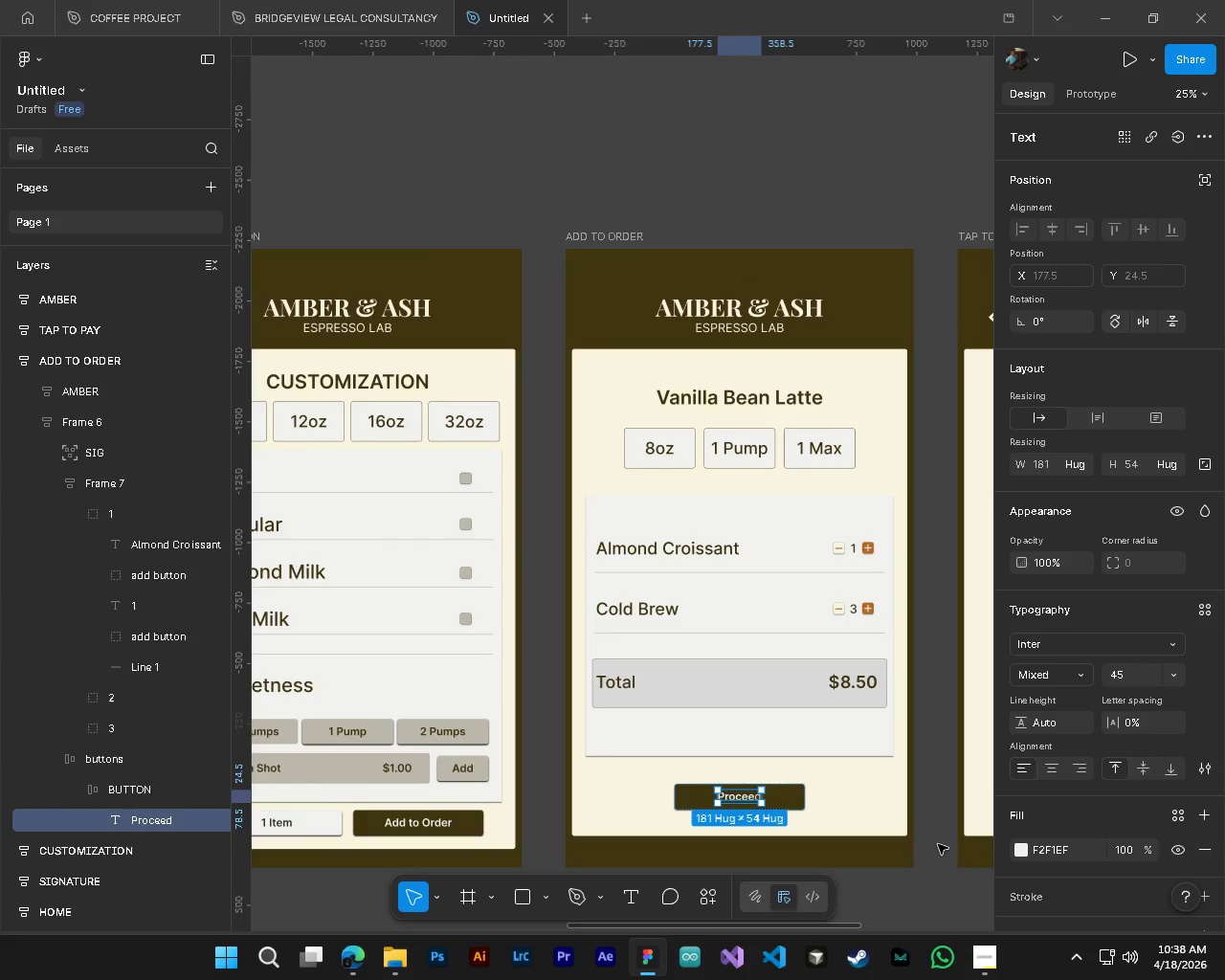 
hold_key(key=ControlLeft, duration=0.52)
 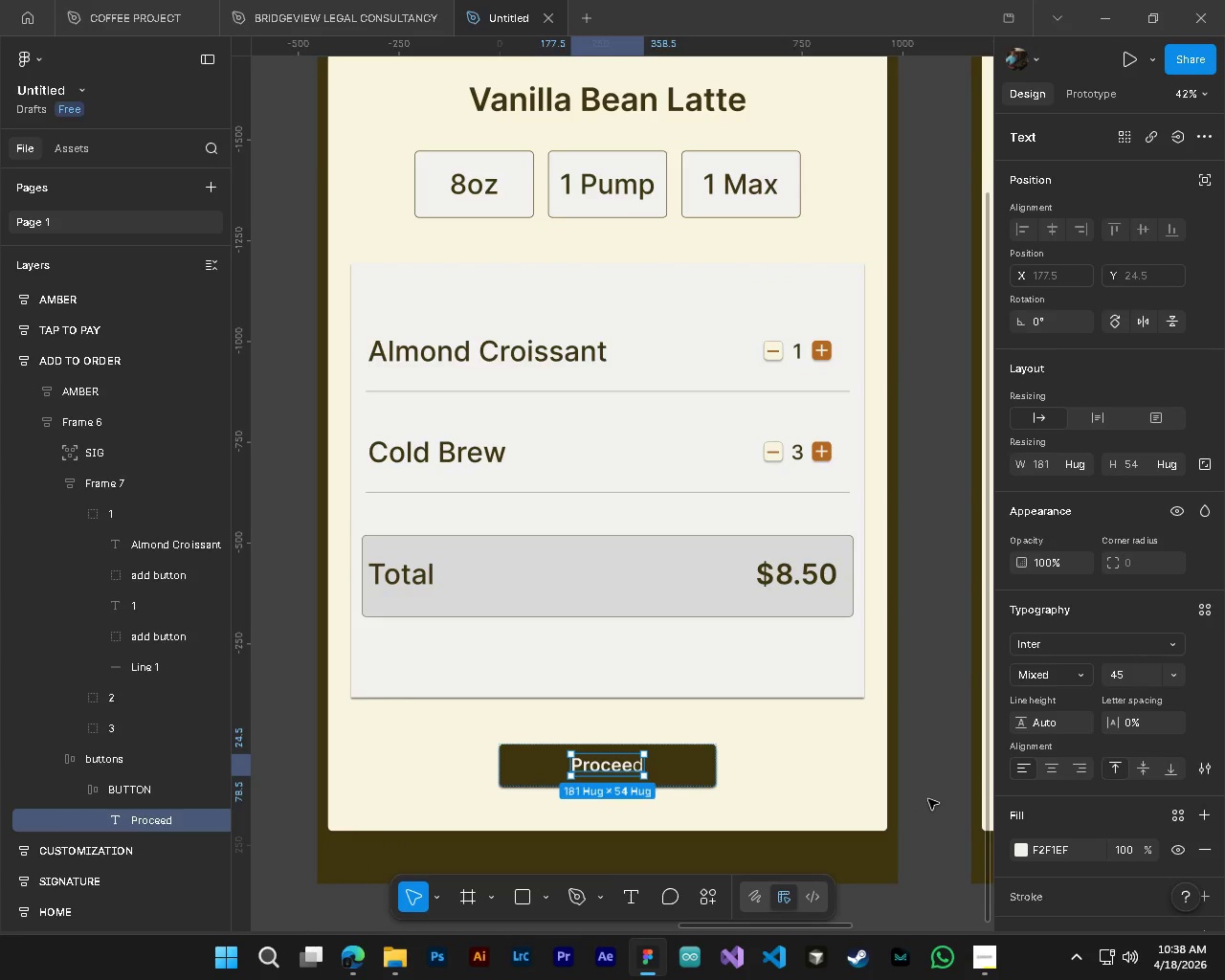 
key(Alt+Control+AltLeft)
 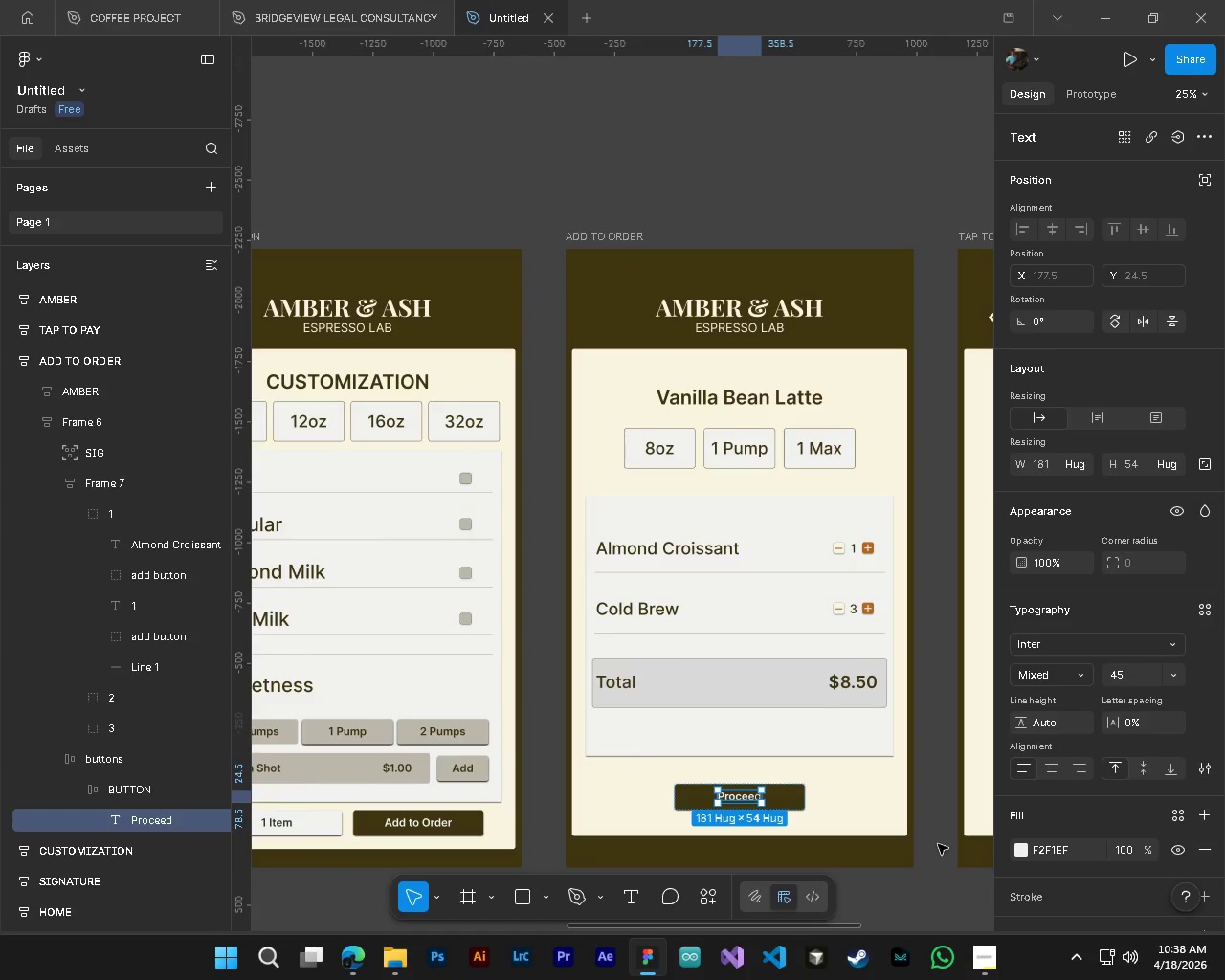 
key(Alt+Control+AltLeft)
 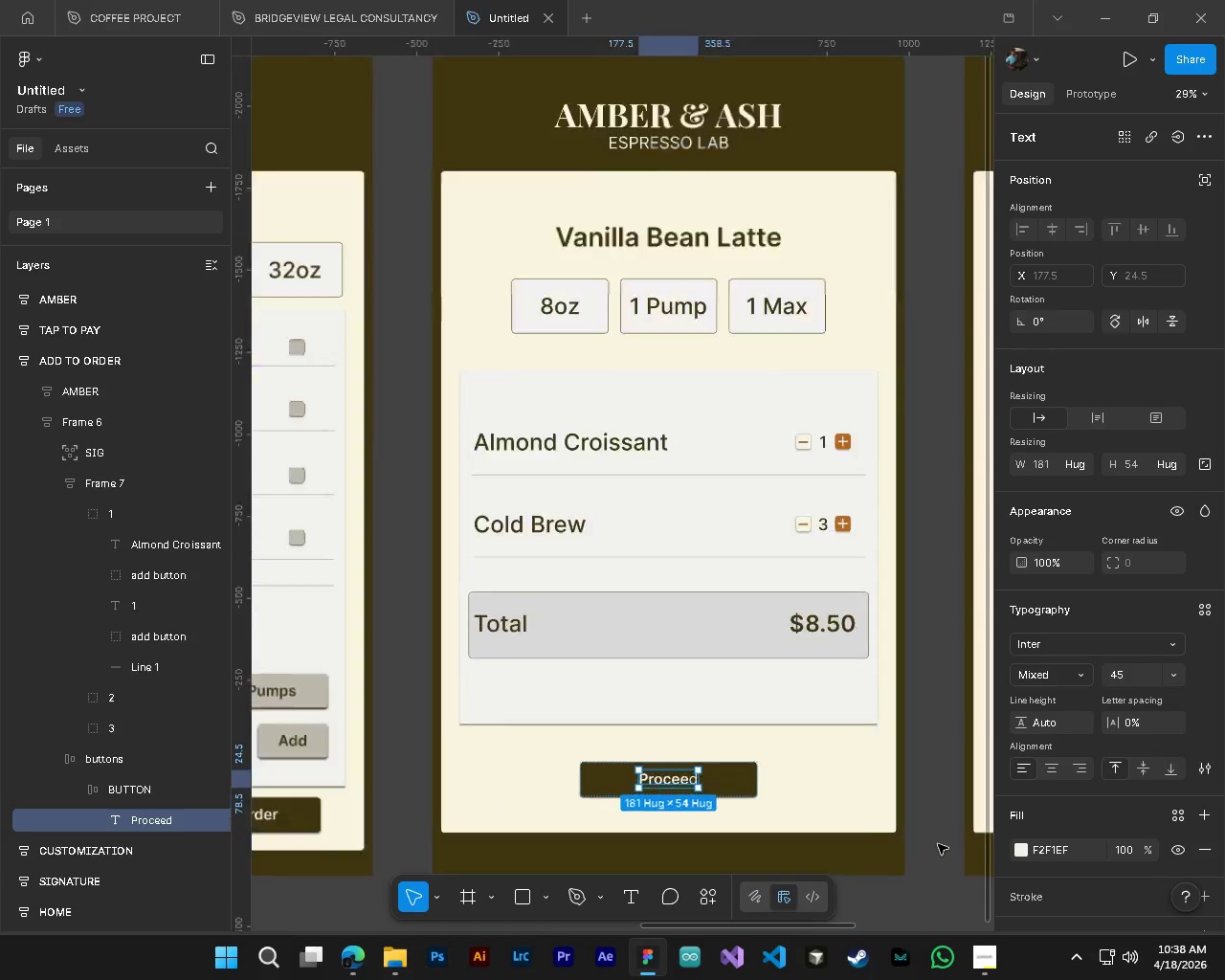 
key(Alt+Control+AltLeft)
 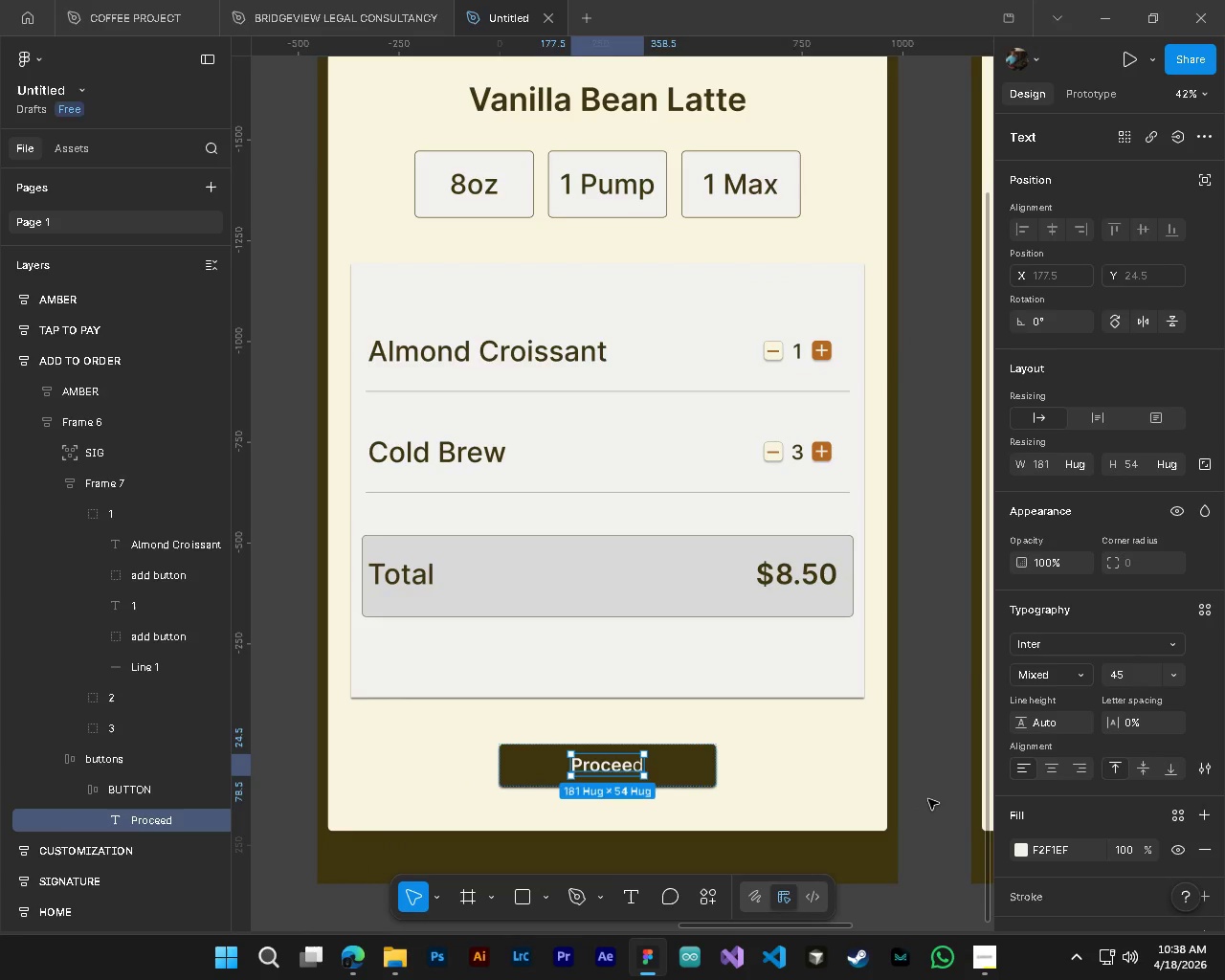 
scroll: coordinate [938, 844], scroll_direction: up, amount: 5.0
 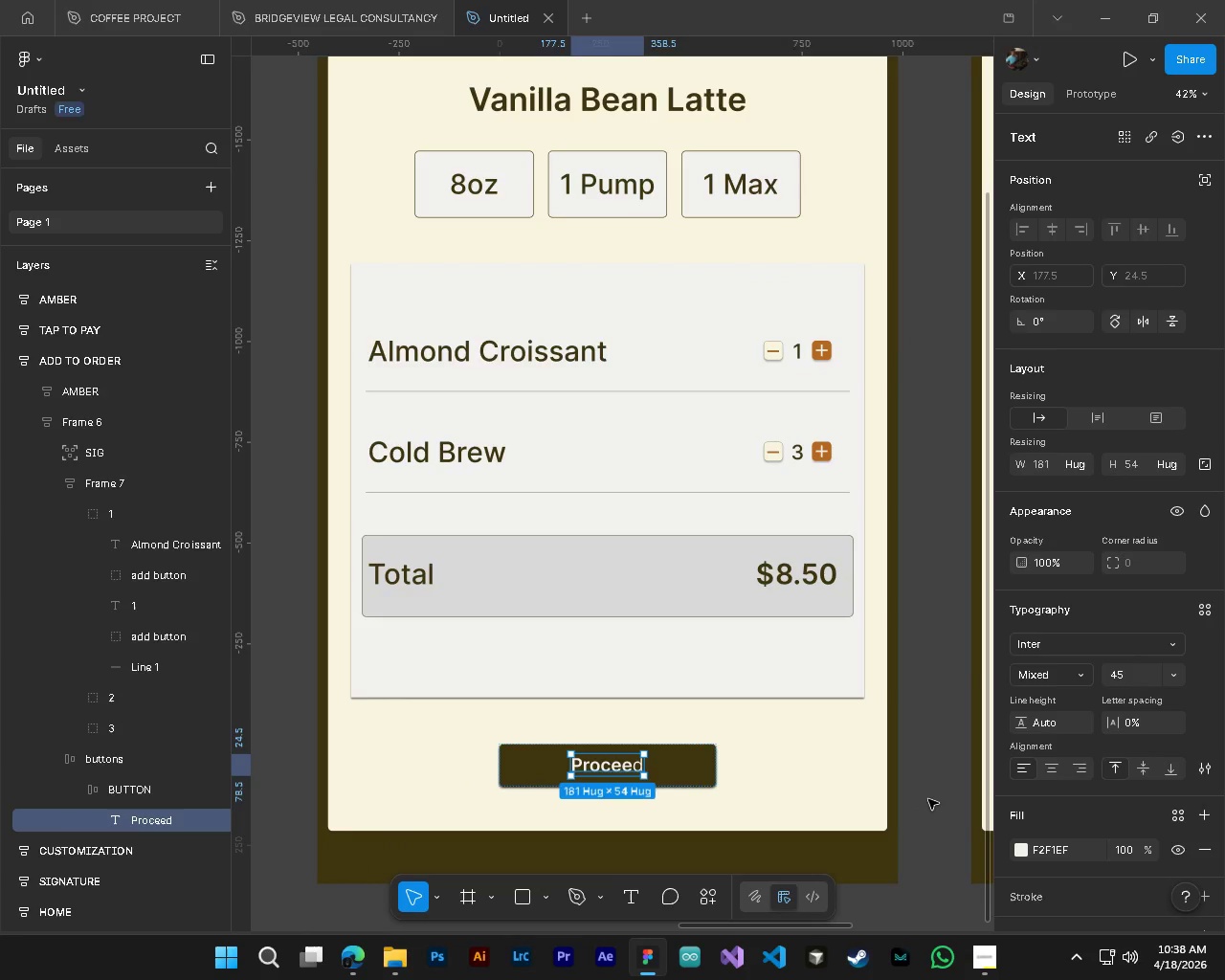 
left_click([928, 799])
 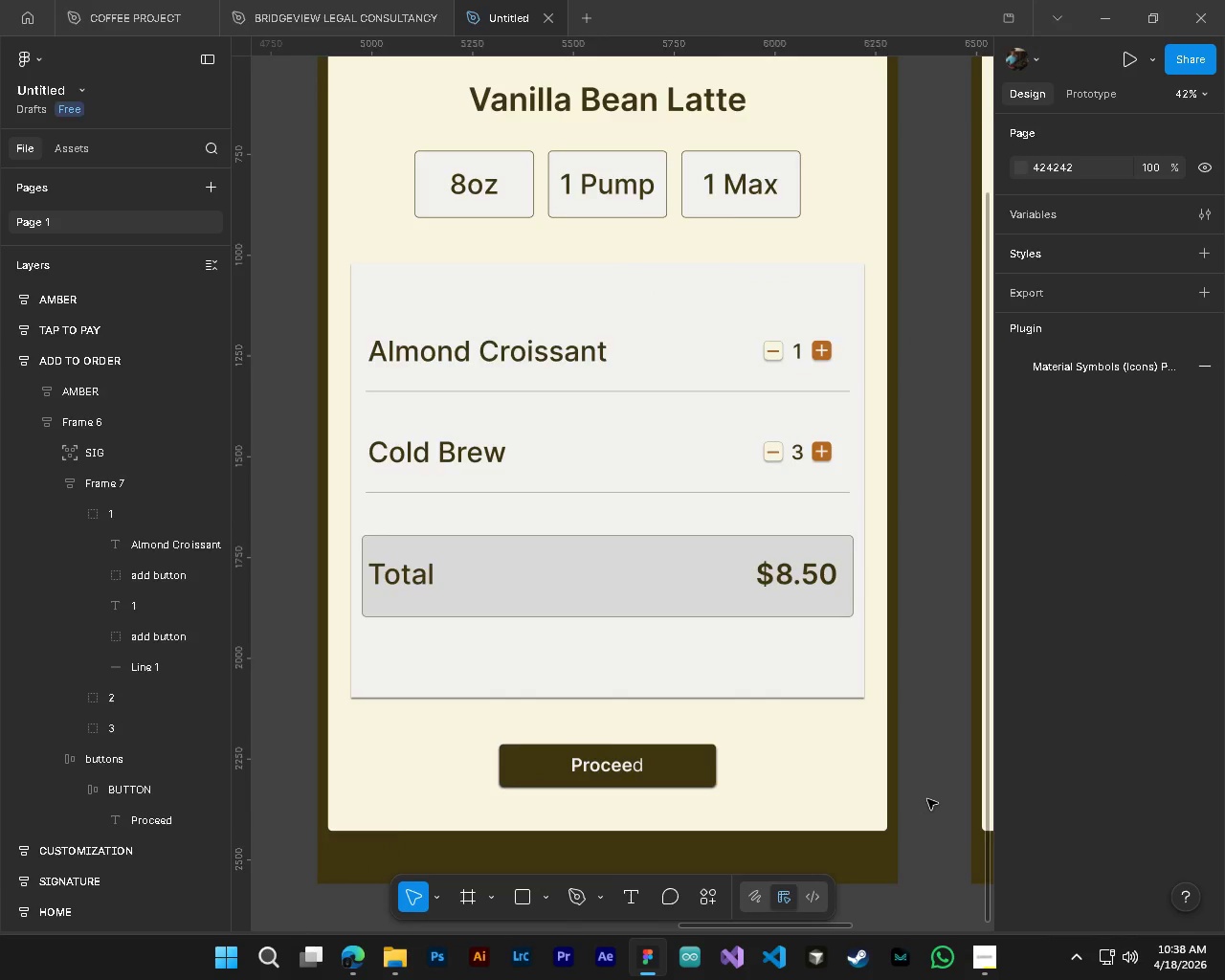 
hold_key(key=ControlLeft, duration=0.33)
scroll: coordinate [927, 799], scroll_direction: down, amount: 5.0
 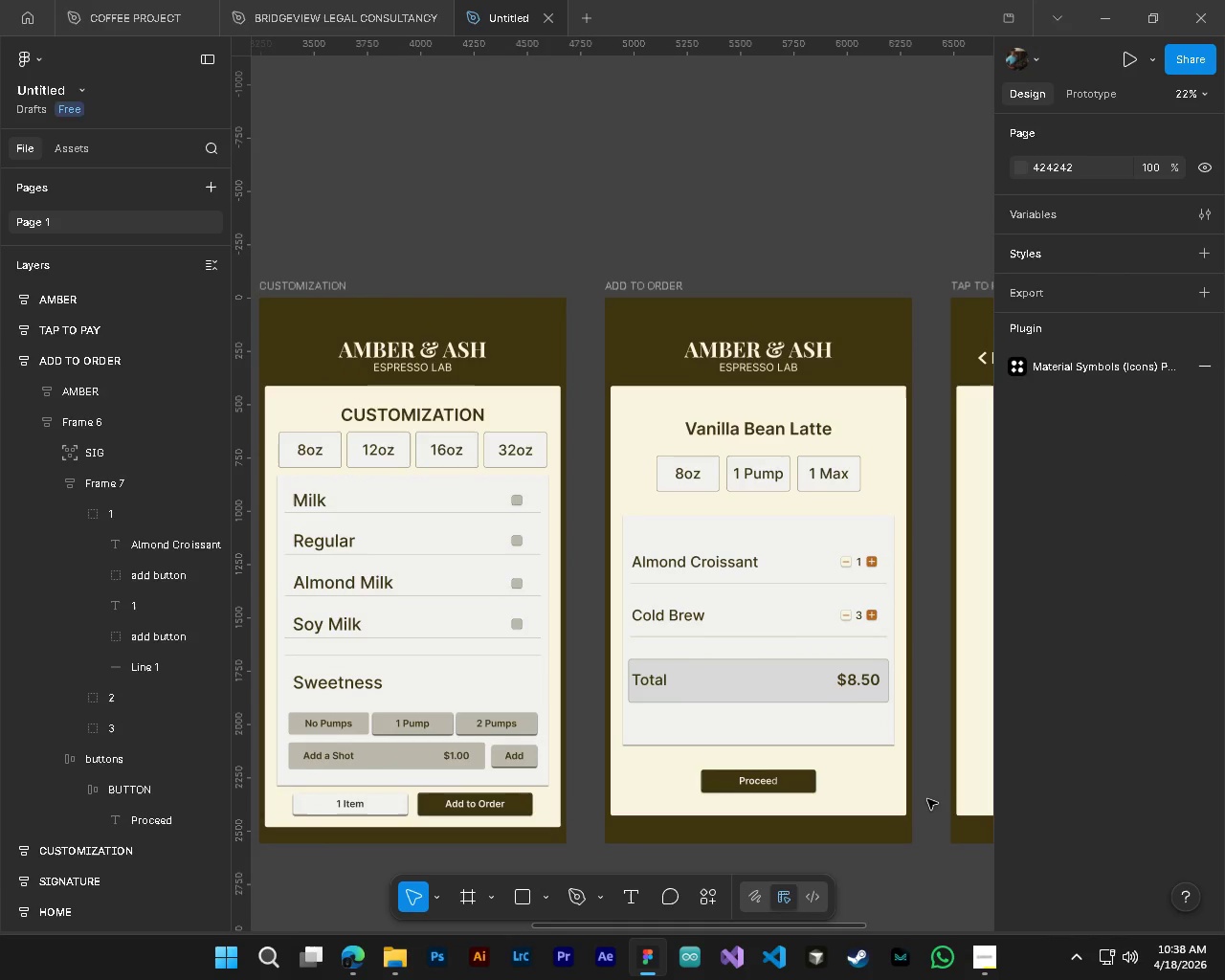 
hold_key(key=ShiftLeft, duration=1.14)
 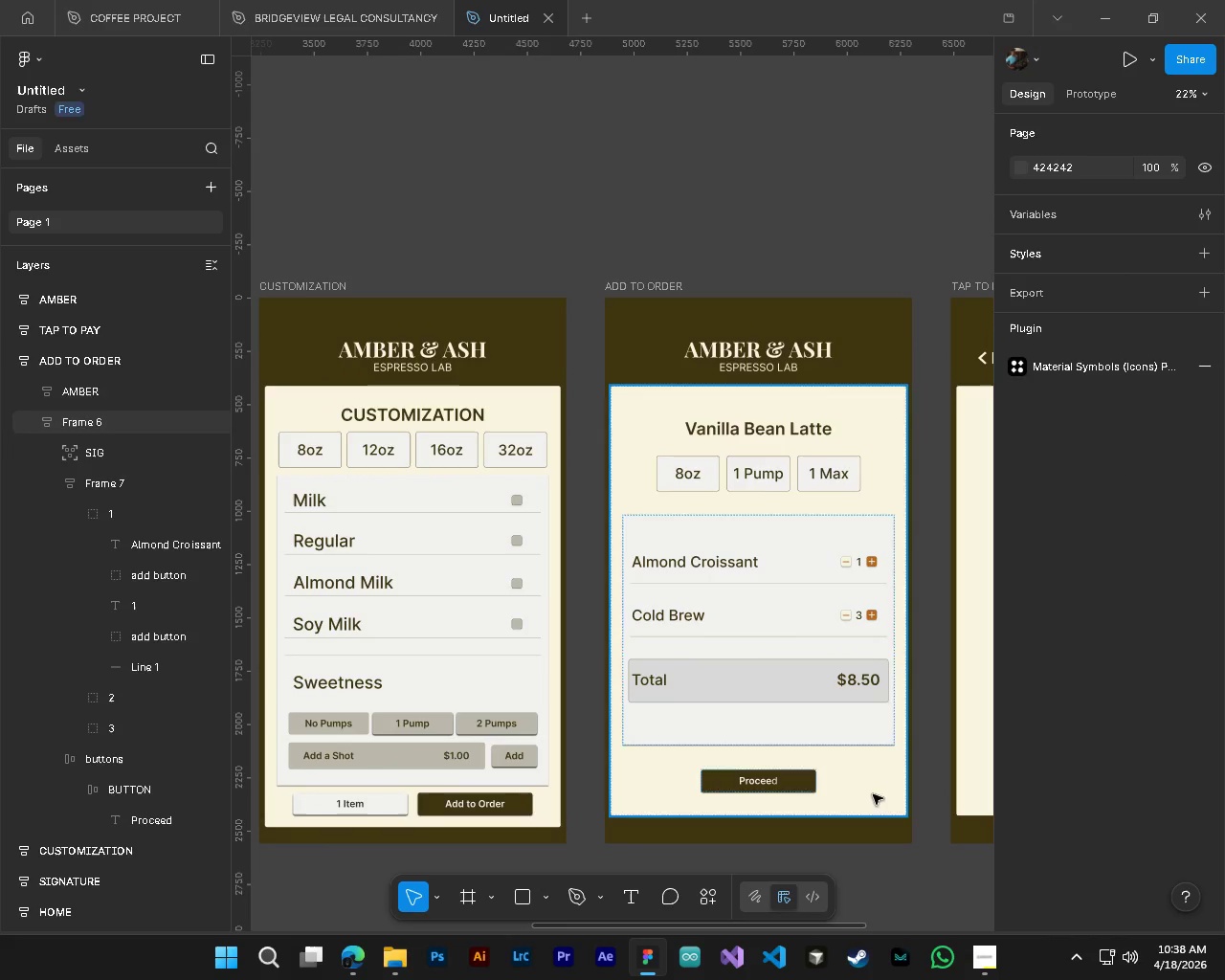 
hold_key(key=ControlLeft, duration=2.0)
scroll: coordinate [846, 804], scroll_direction: up, amount: 4.0
 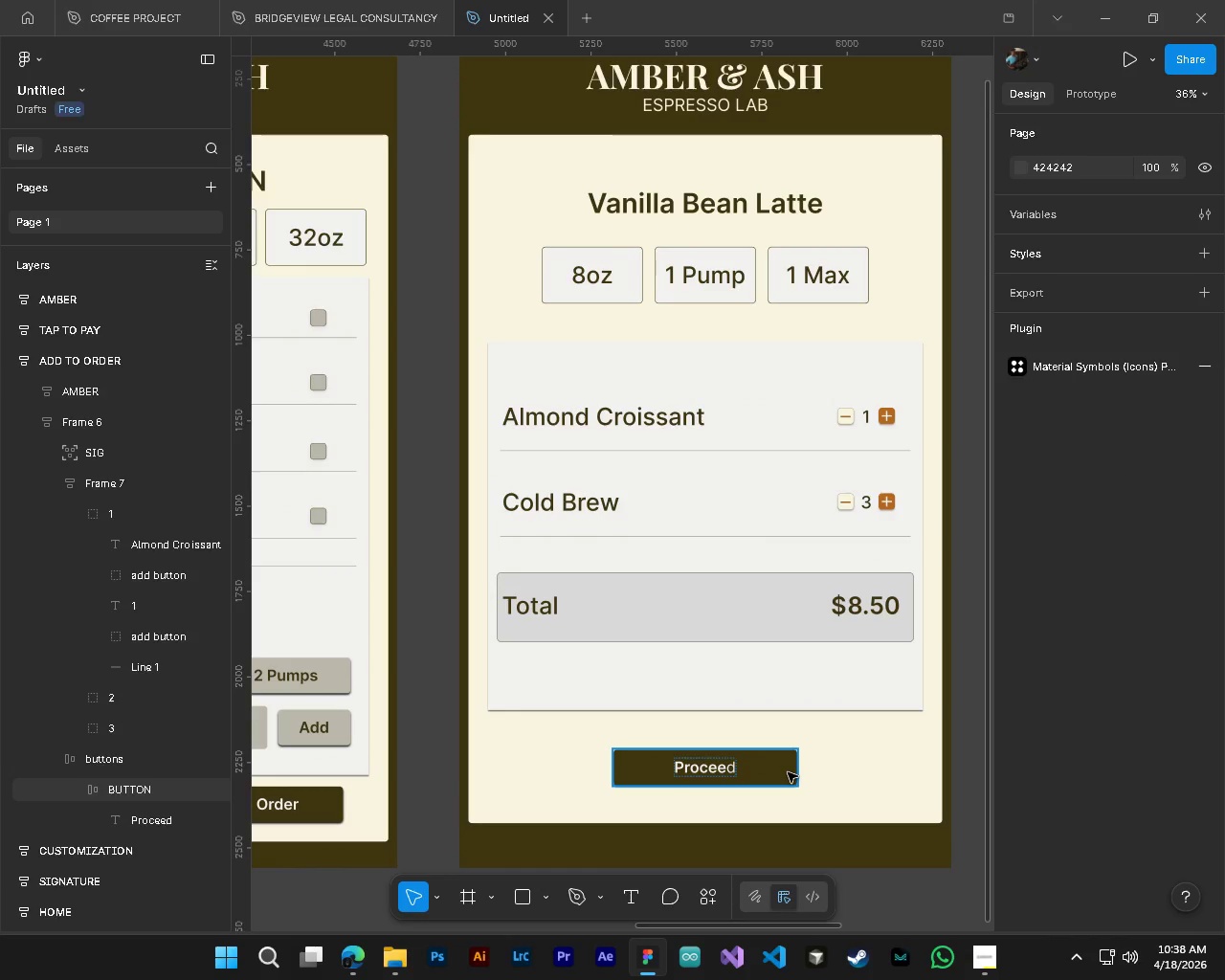 
left_click([788, 772])
 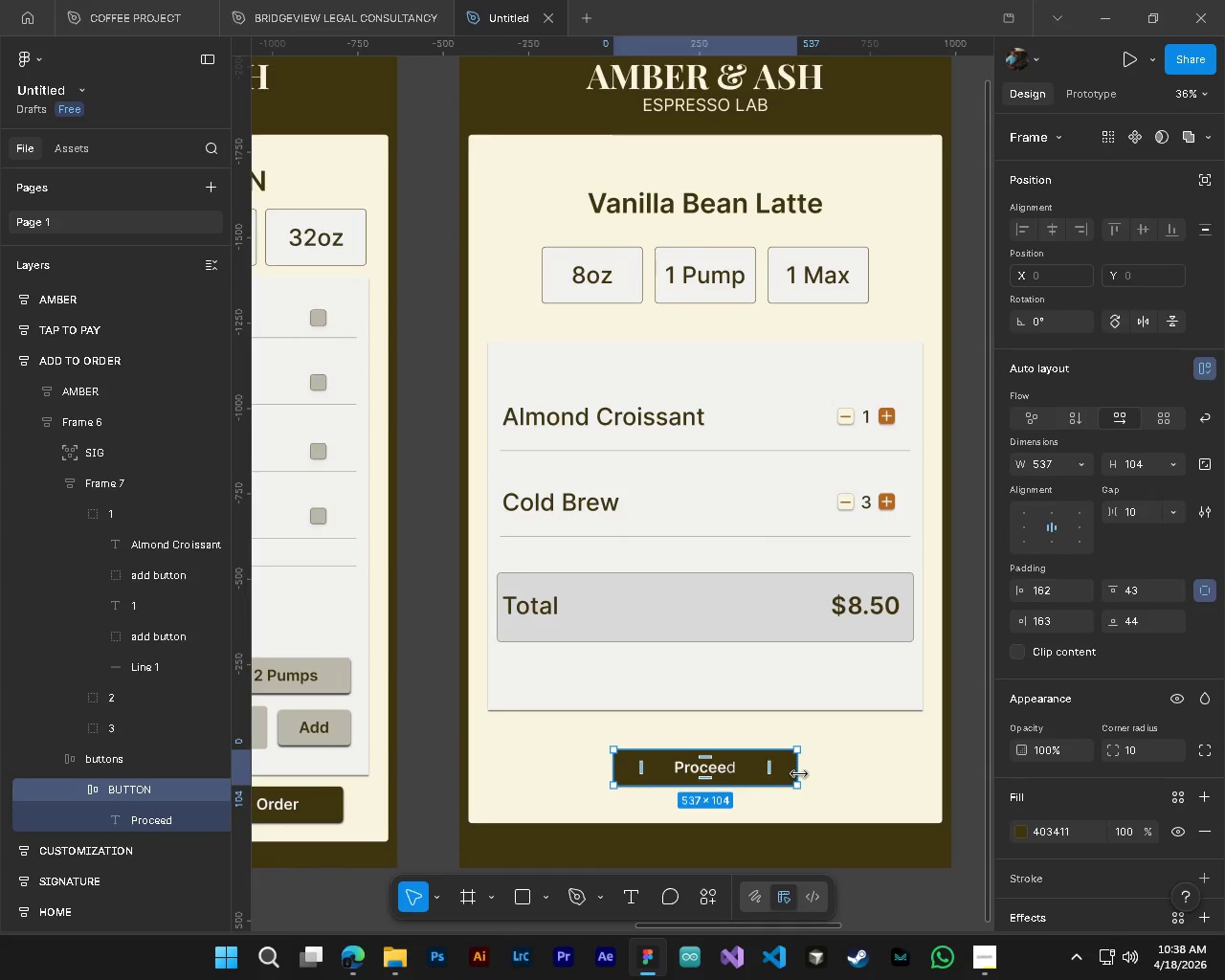 
left_click_drag(start_coordinate=[799, 774], to_coordinate=[725, 774])
 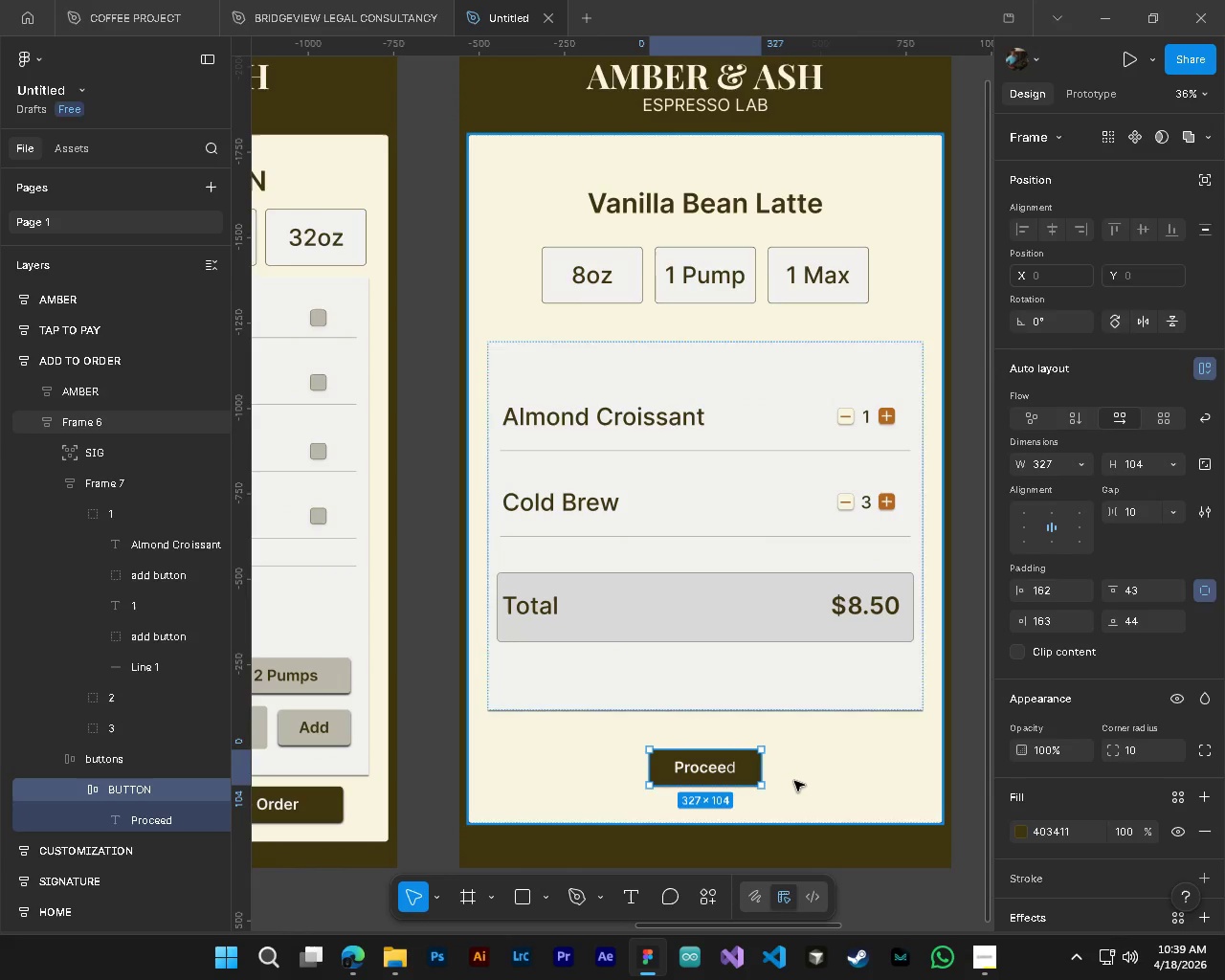 
key(Control+ControlLeft)
 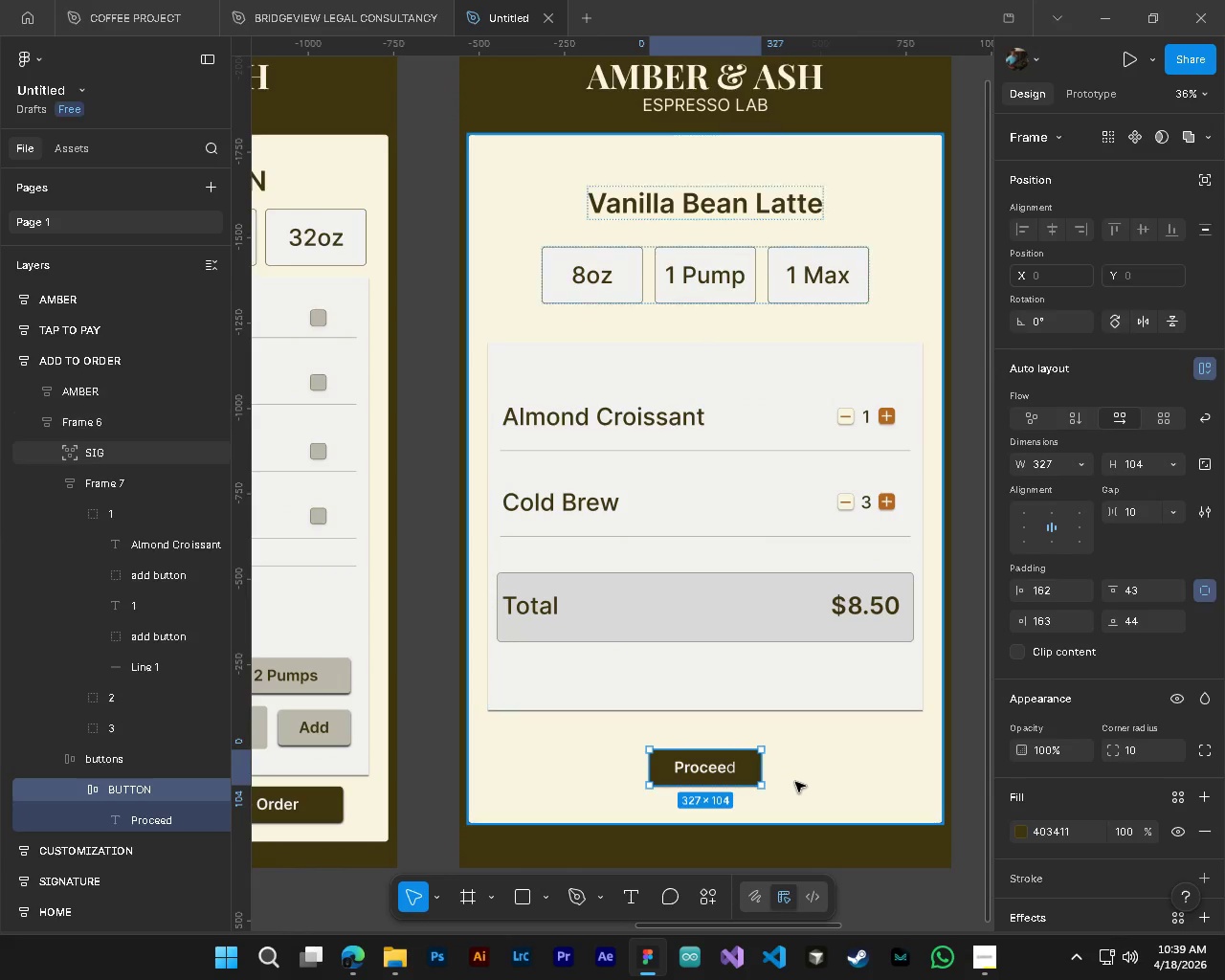 
key(Alt+Control+AltLeft)
 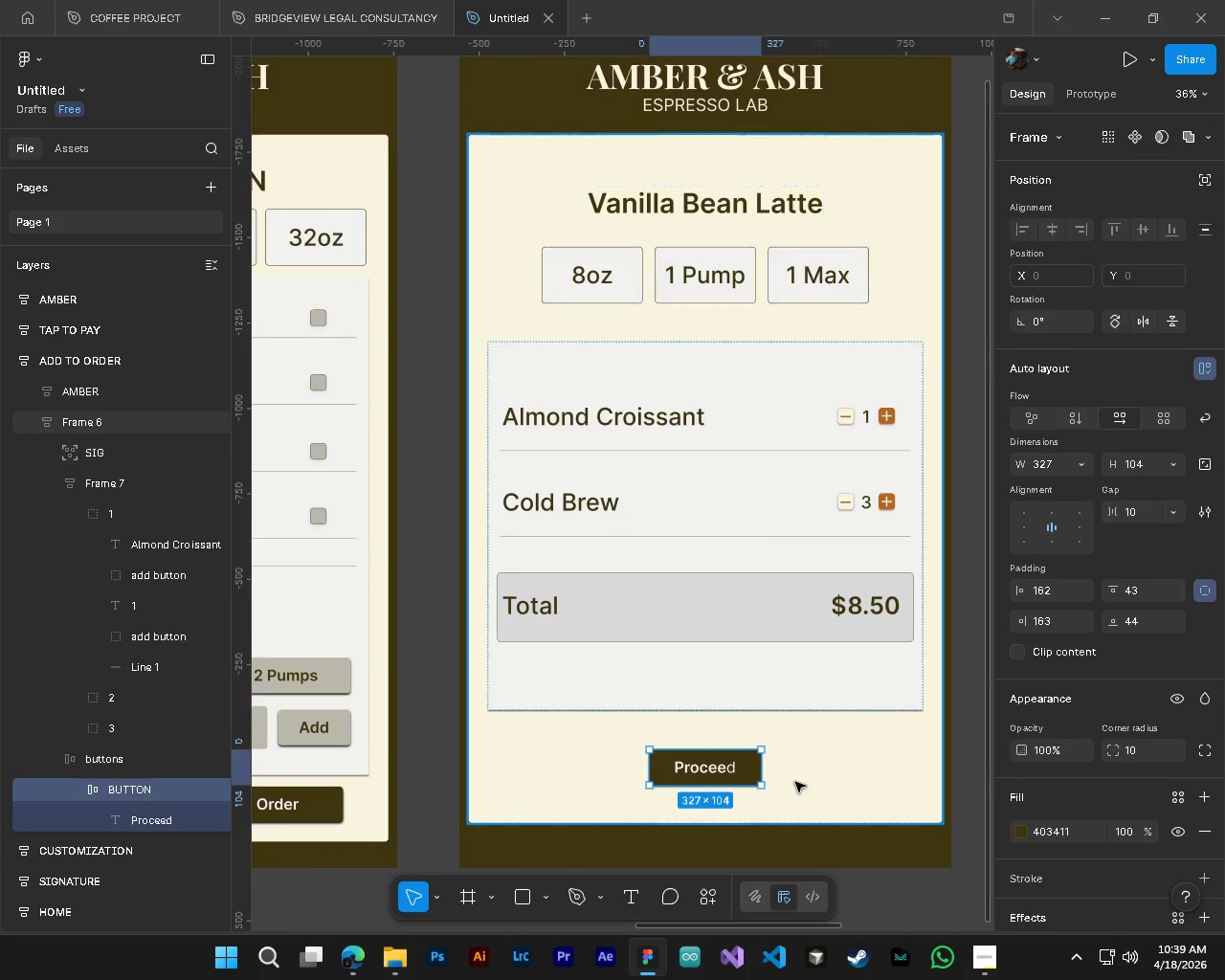 
key(Control+Z)
 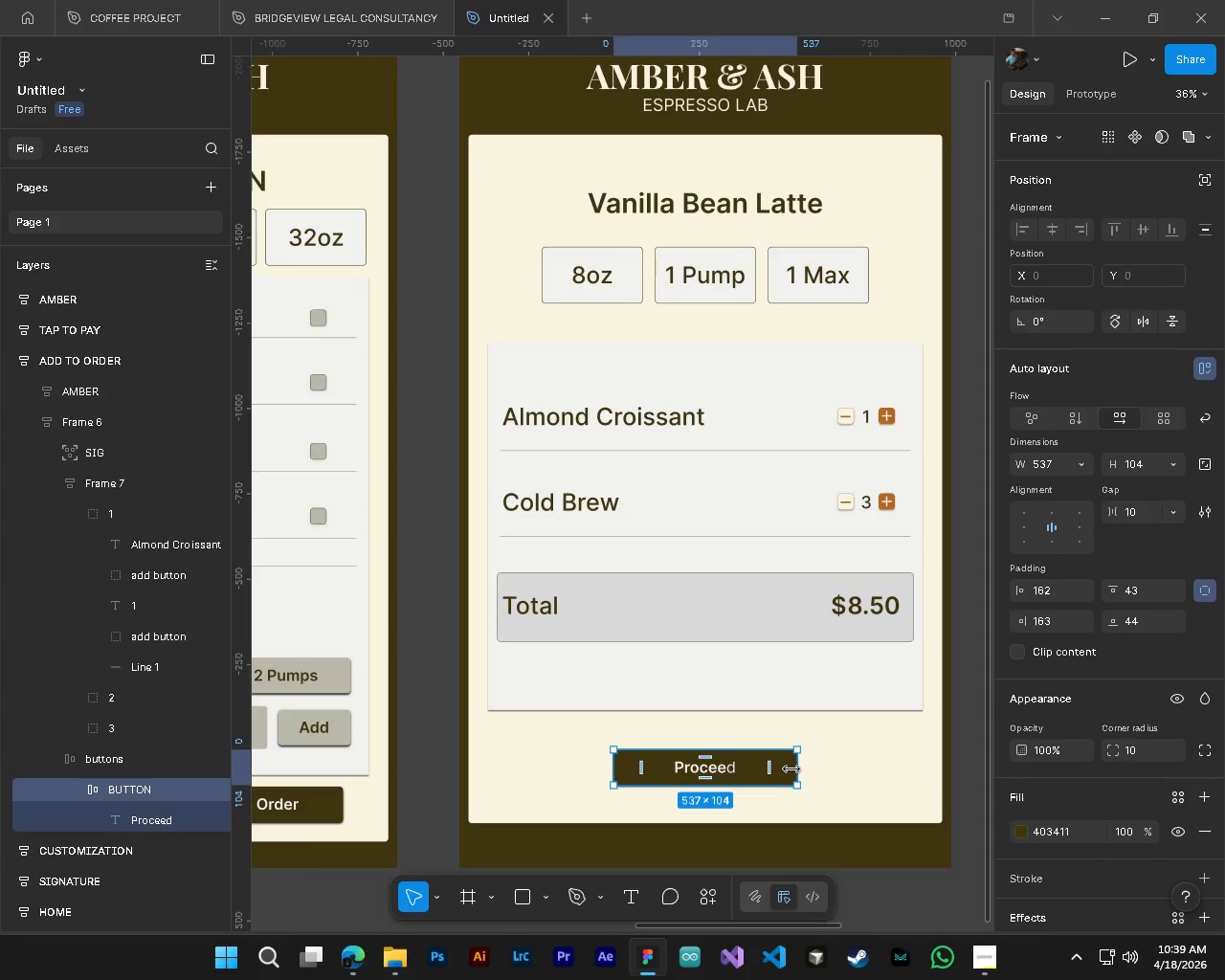 
left_click_drag(start_coordinate=[791, 769], to_coordinate=[736, 771])
 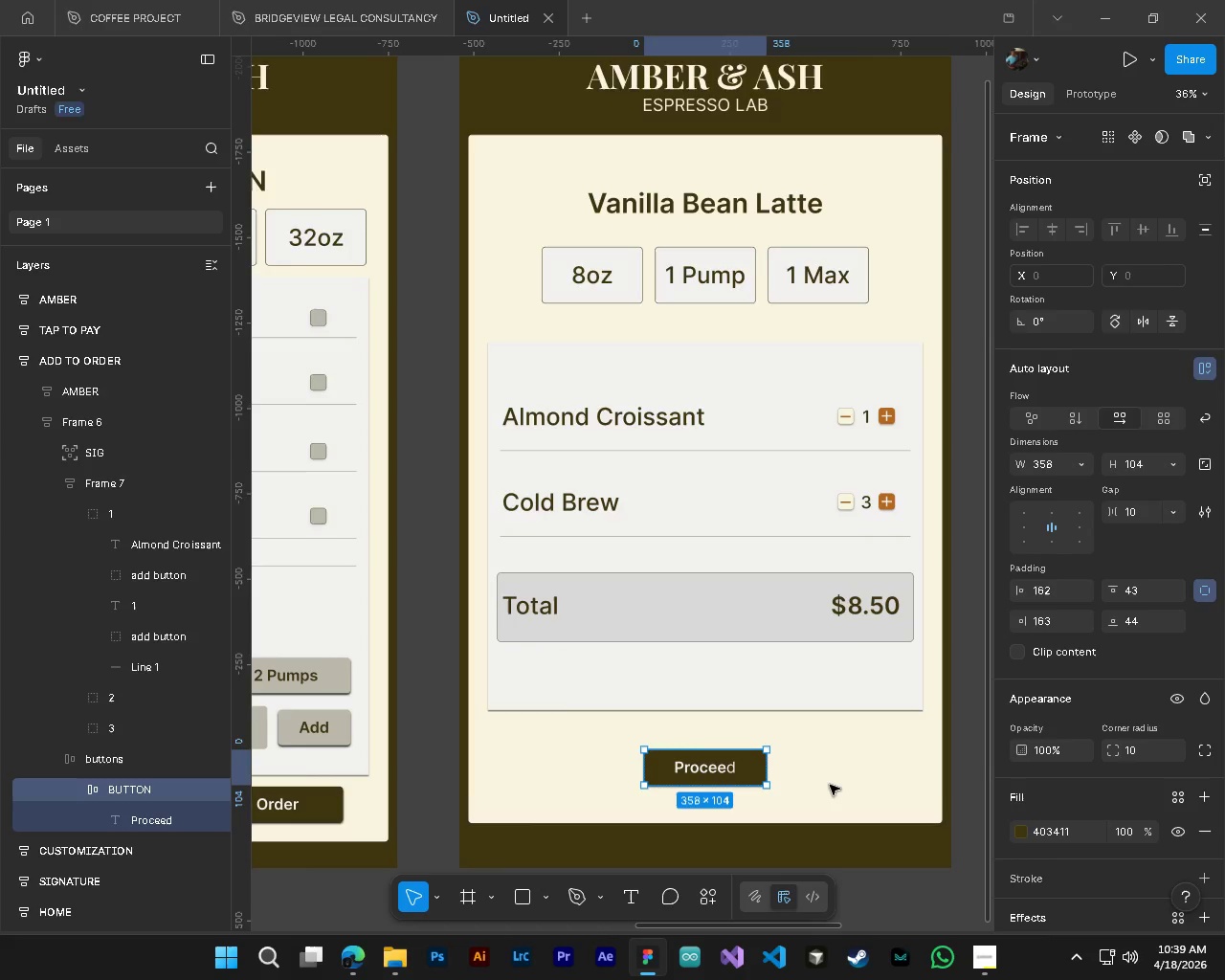 
key(Control+ControlLeft)
 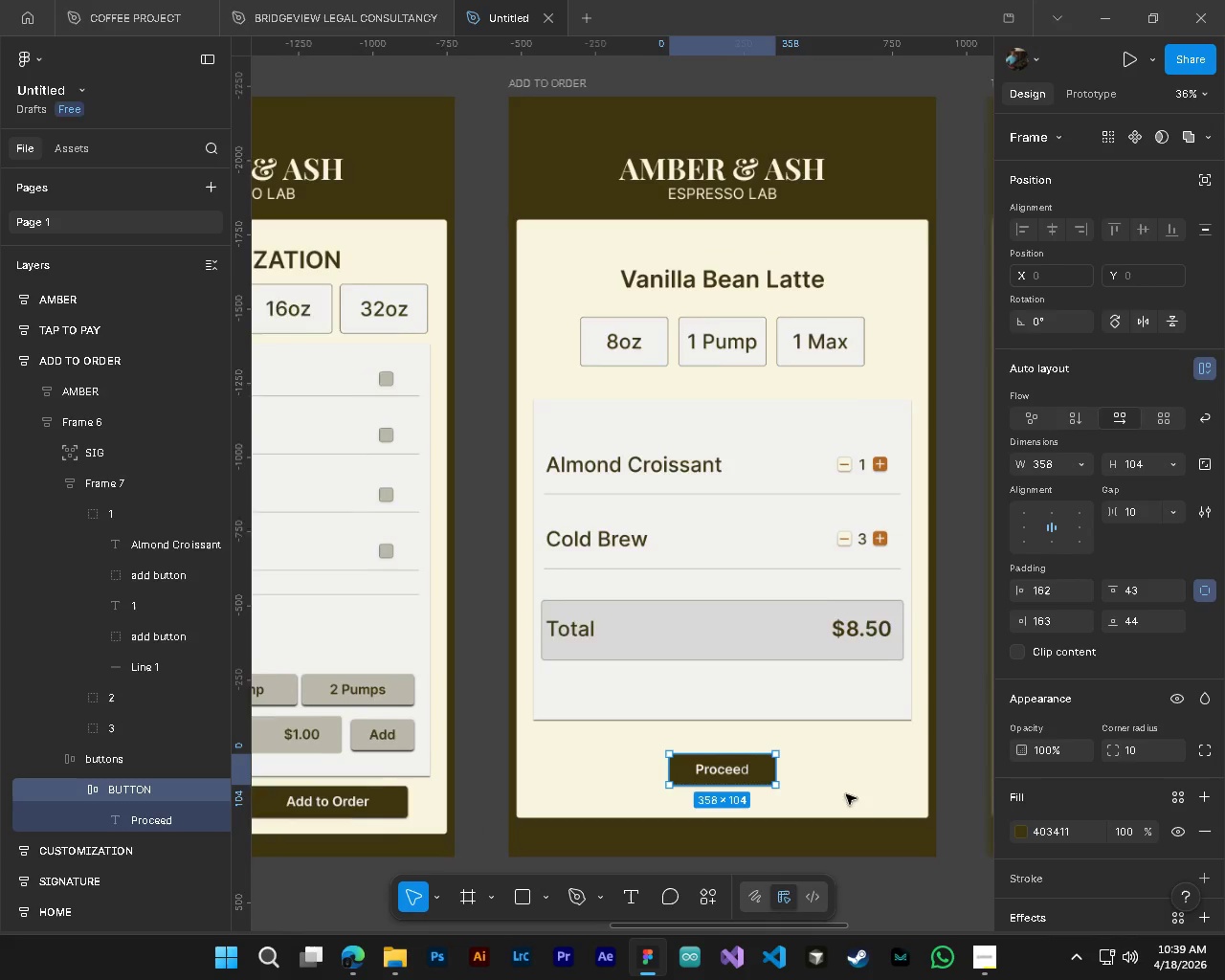 
scroll: coordinate [845, 791], scroll_direction: down, amount: 3.0
 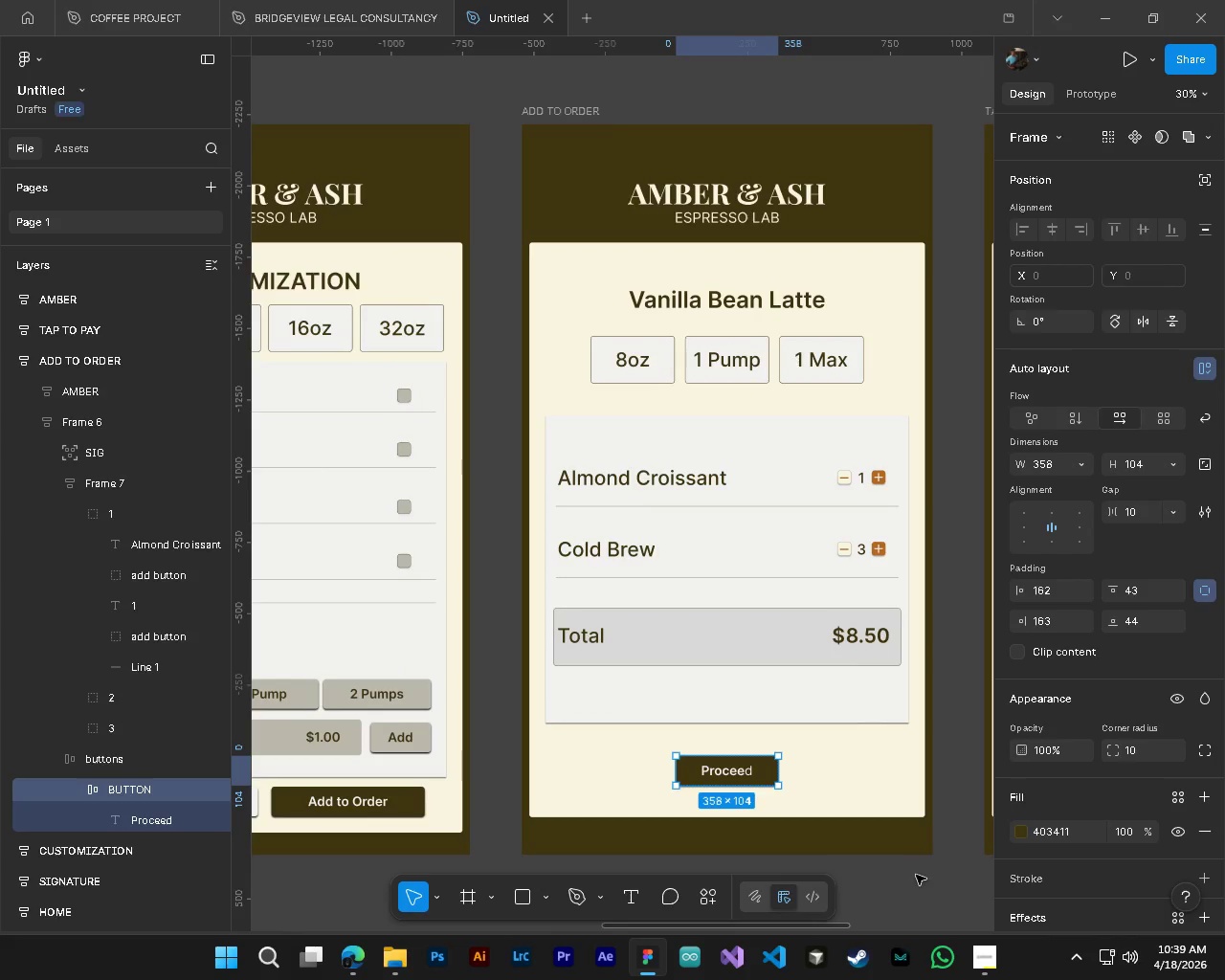 
left_click([916, 875])
 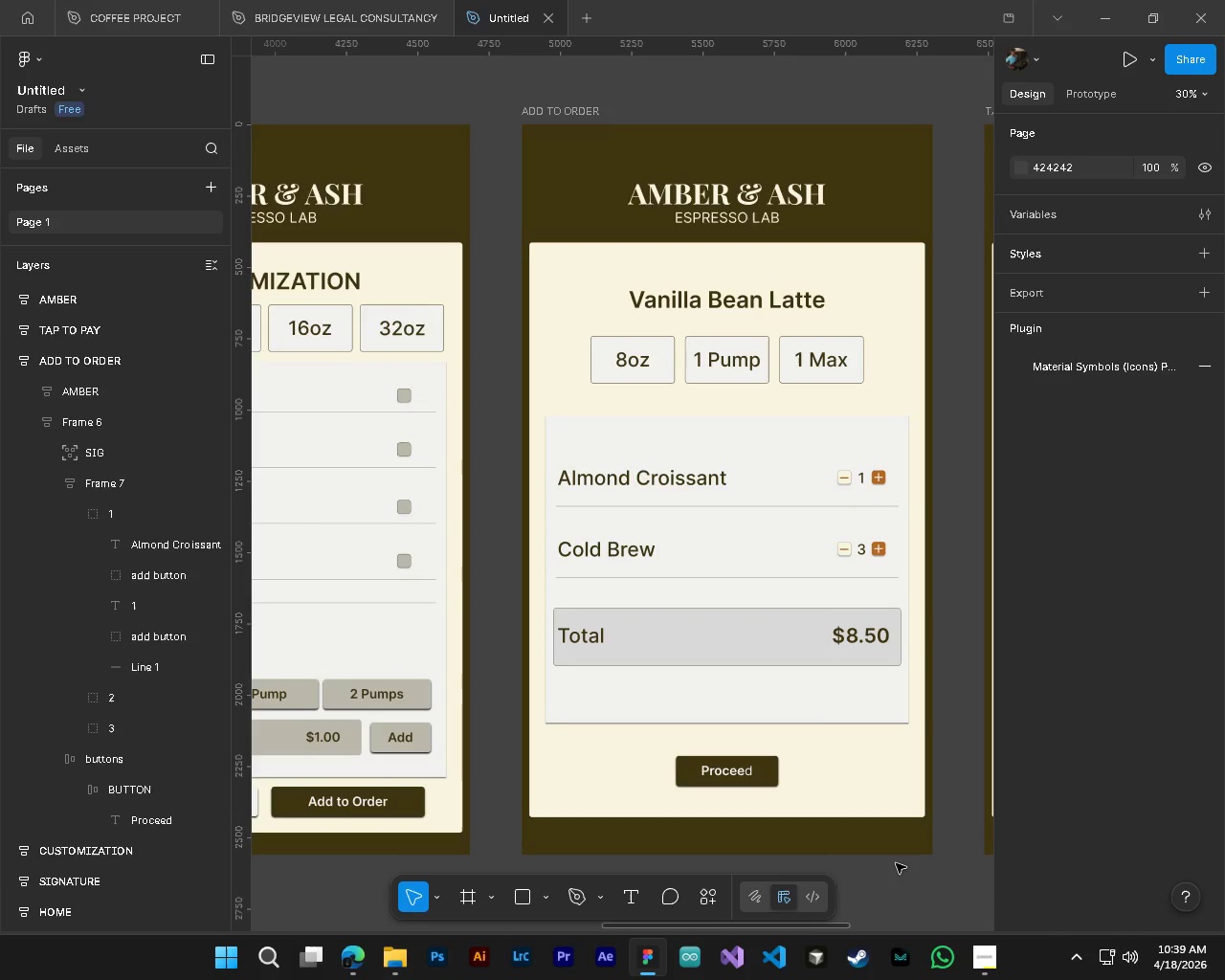 
hold_key(key=ControlLeft, duration=0.39)
 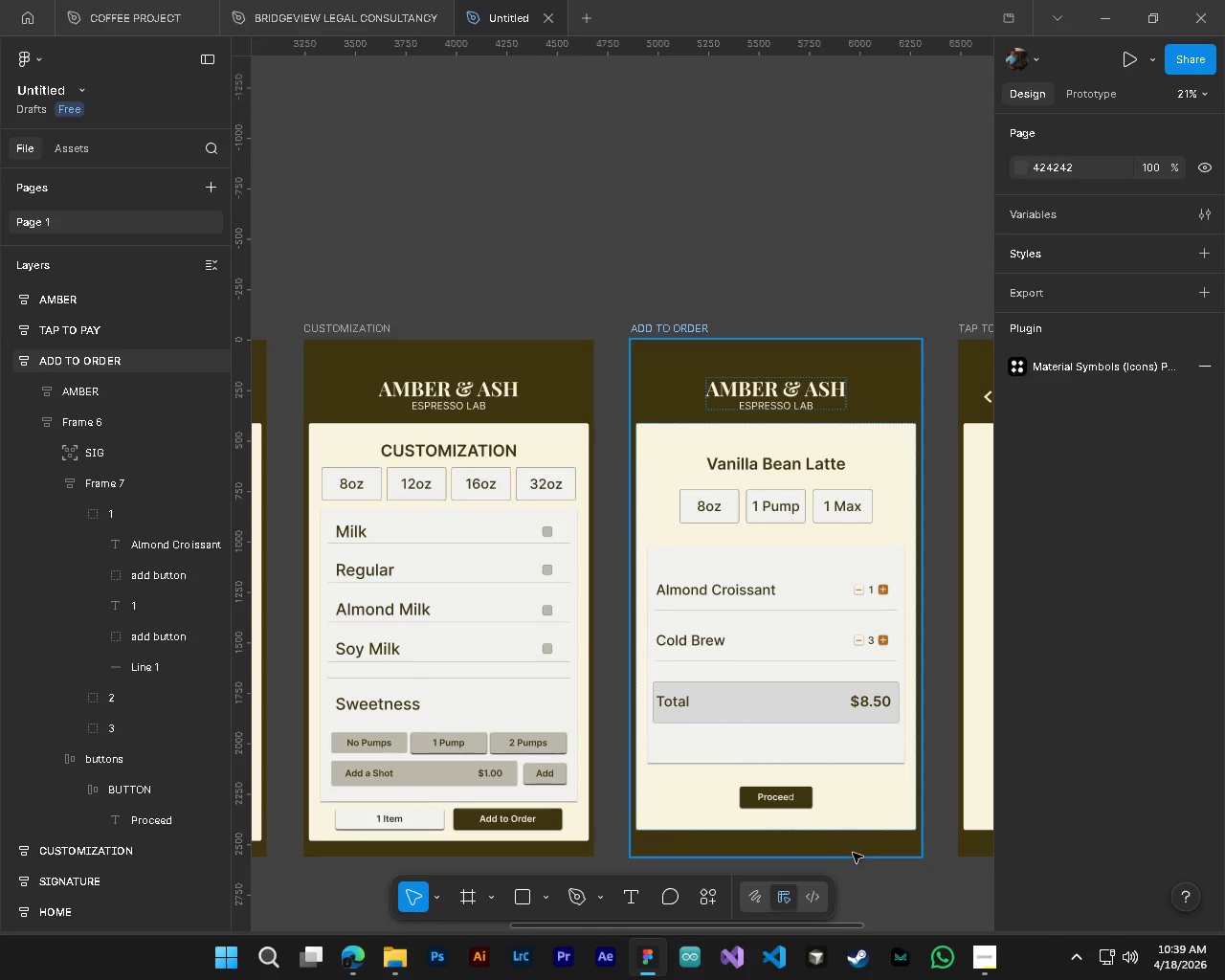 
key(Alt+Control+AltLeft)
 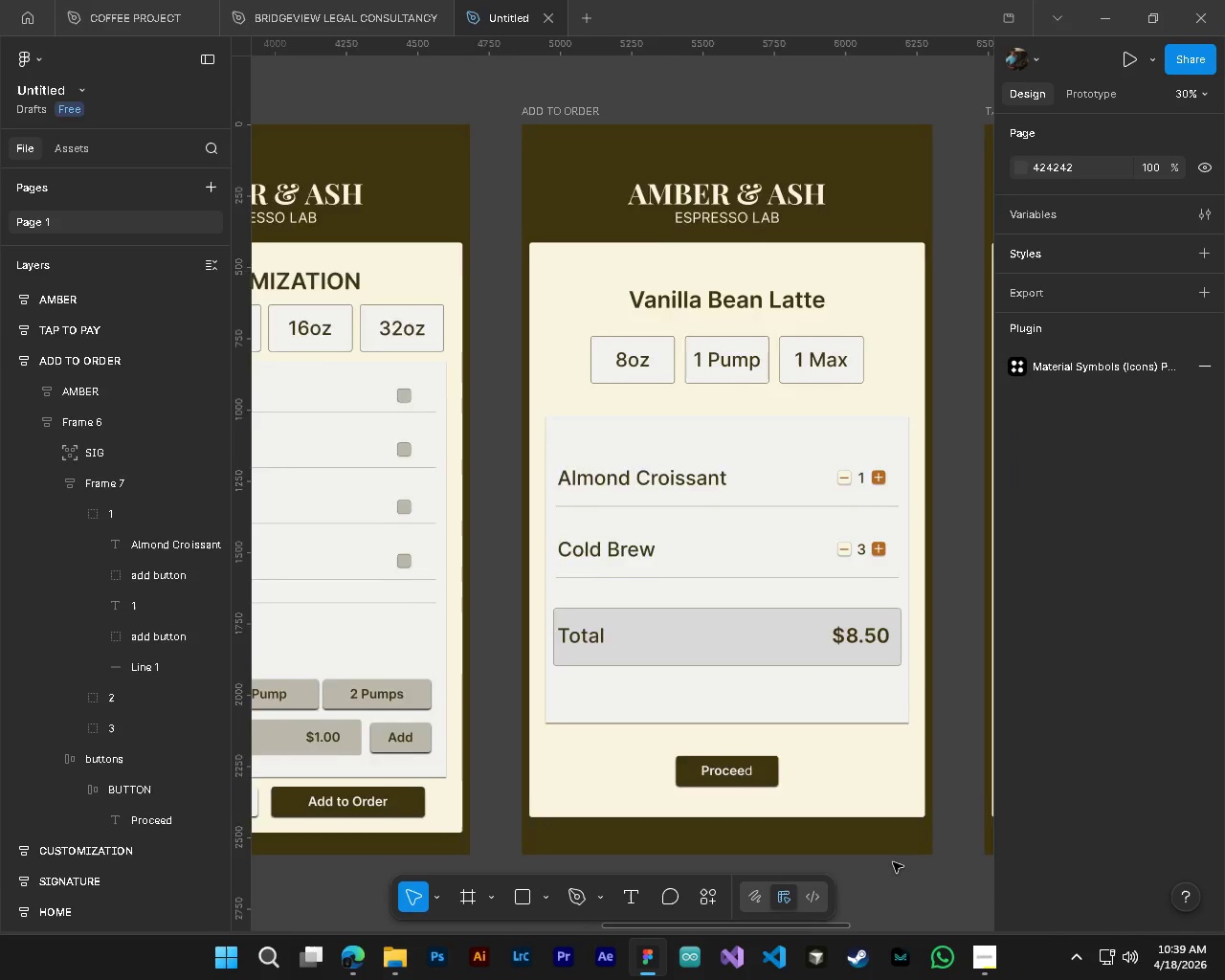 
key(Alt+Control+AltLeft)
 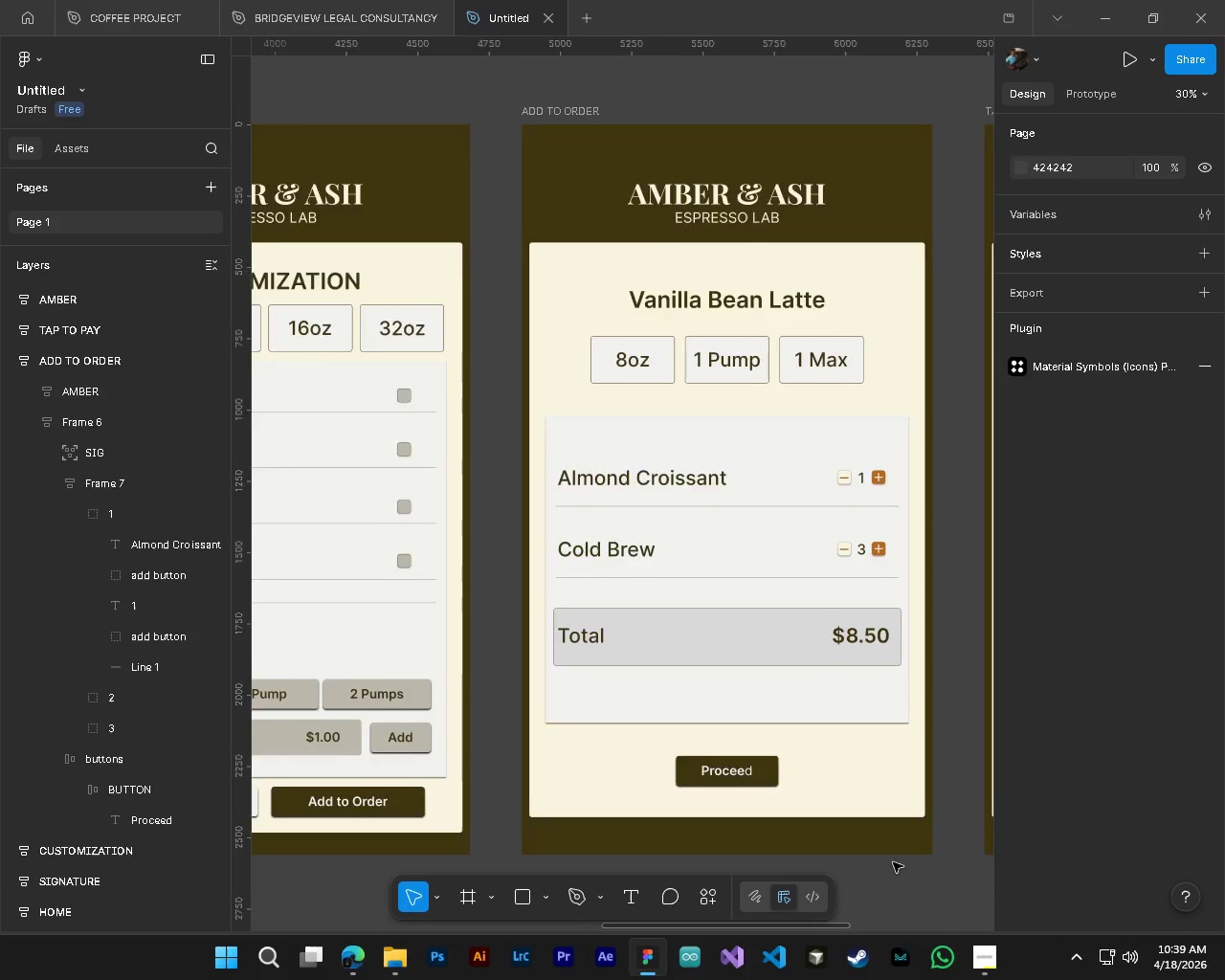 
key(Alt+Control+AltLeft)
 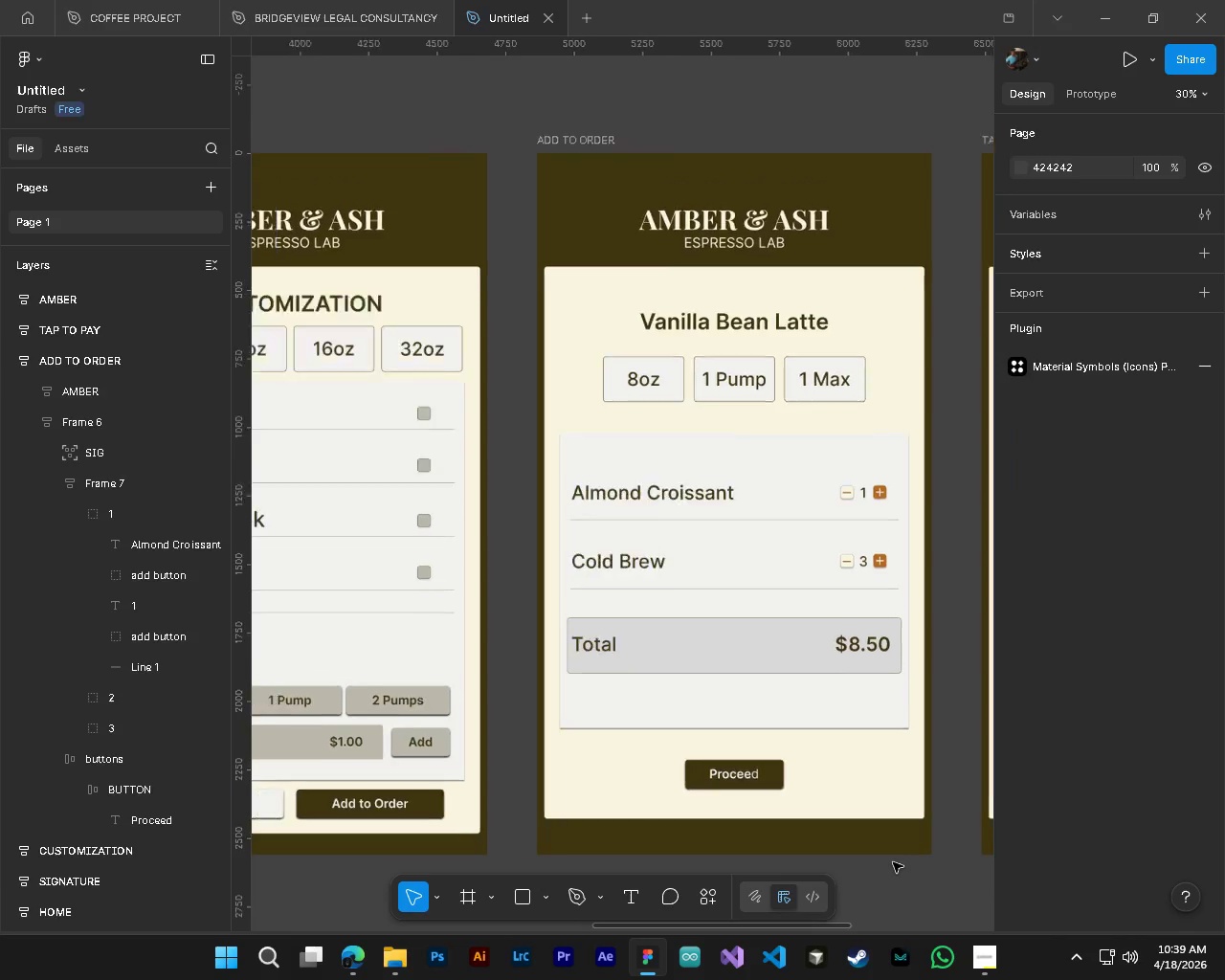 
key(Alt+Control+AltLeft)
 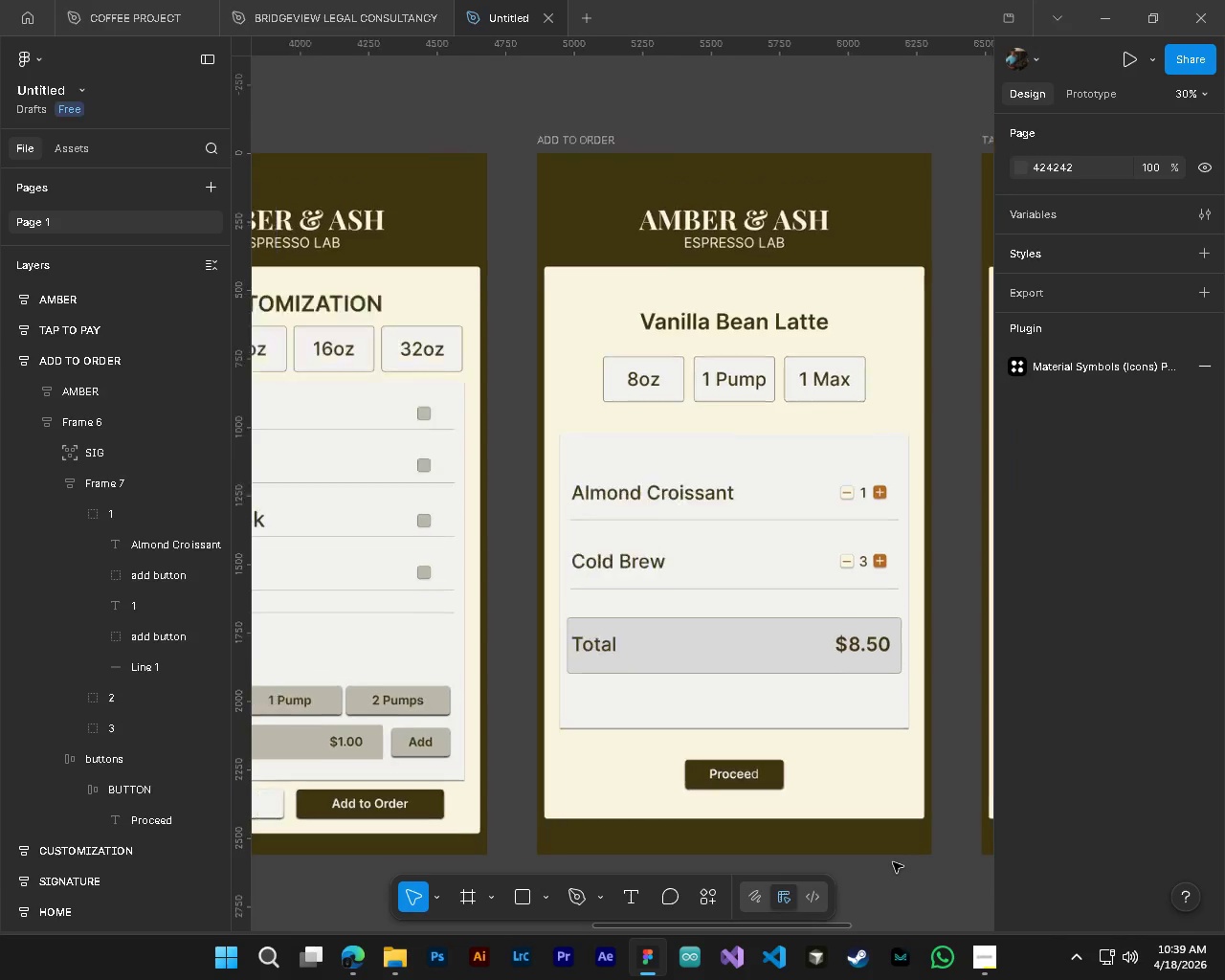 
key(Alt+Control+AltLeft)
 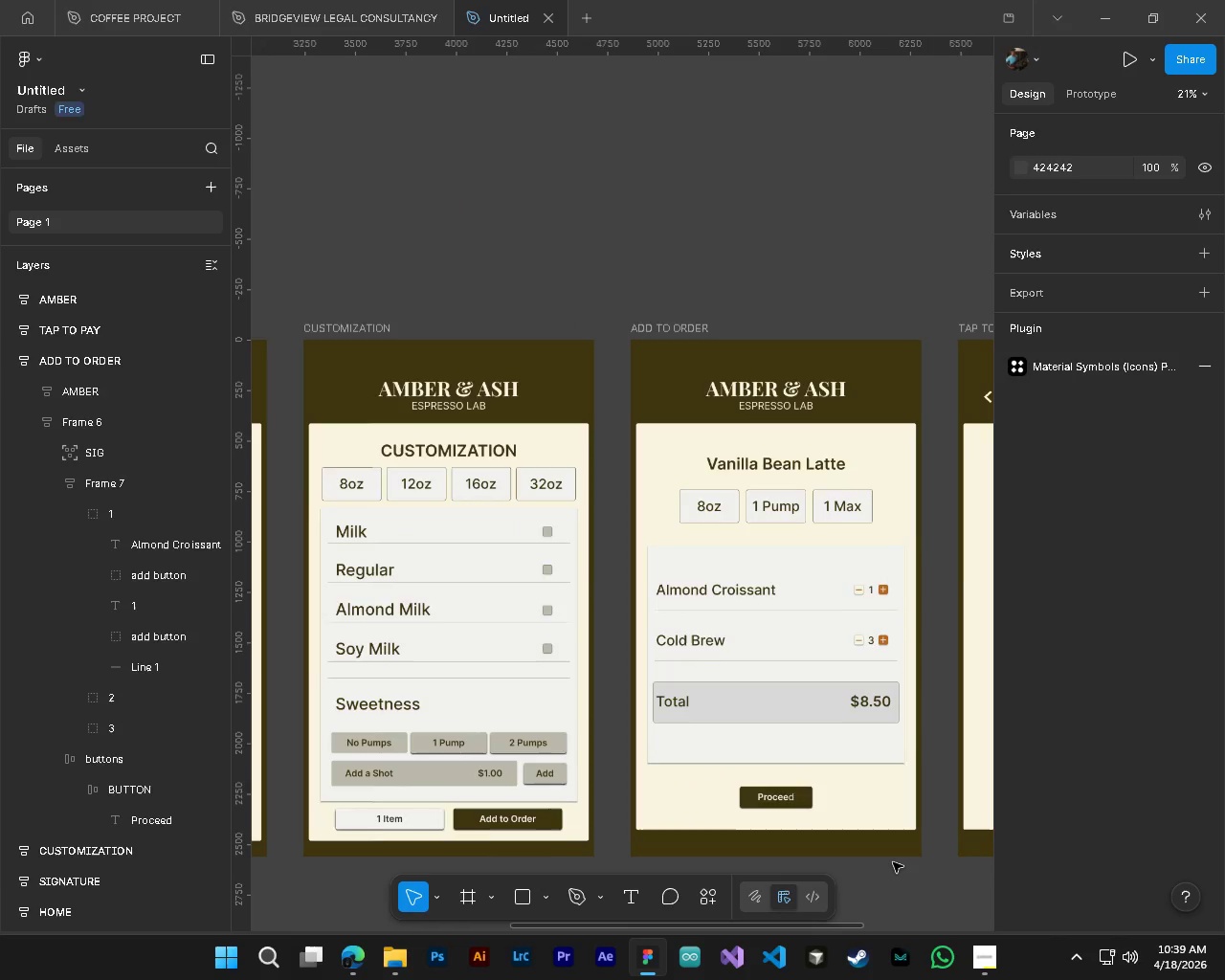 
key(Alt+Control+AltLeft)
 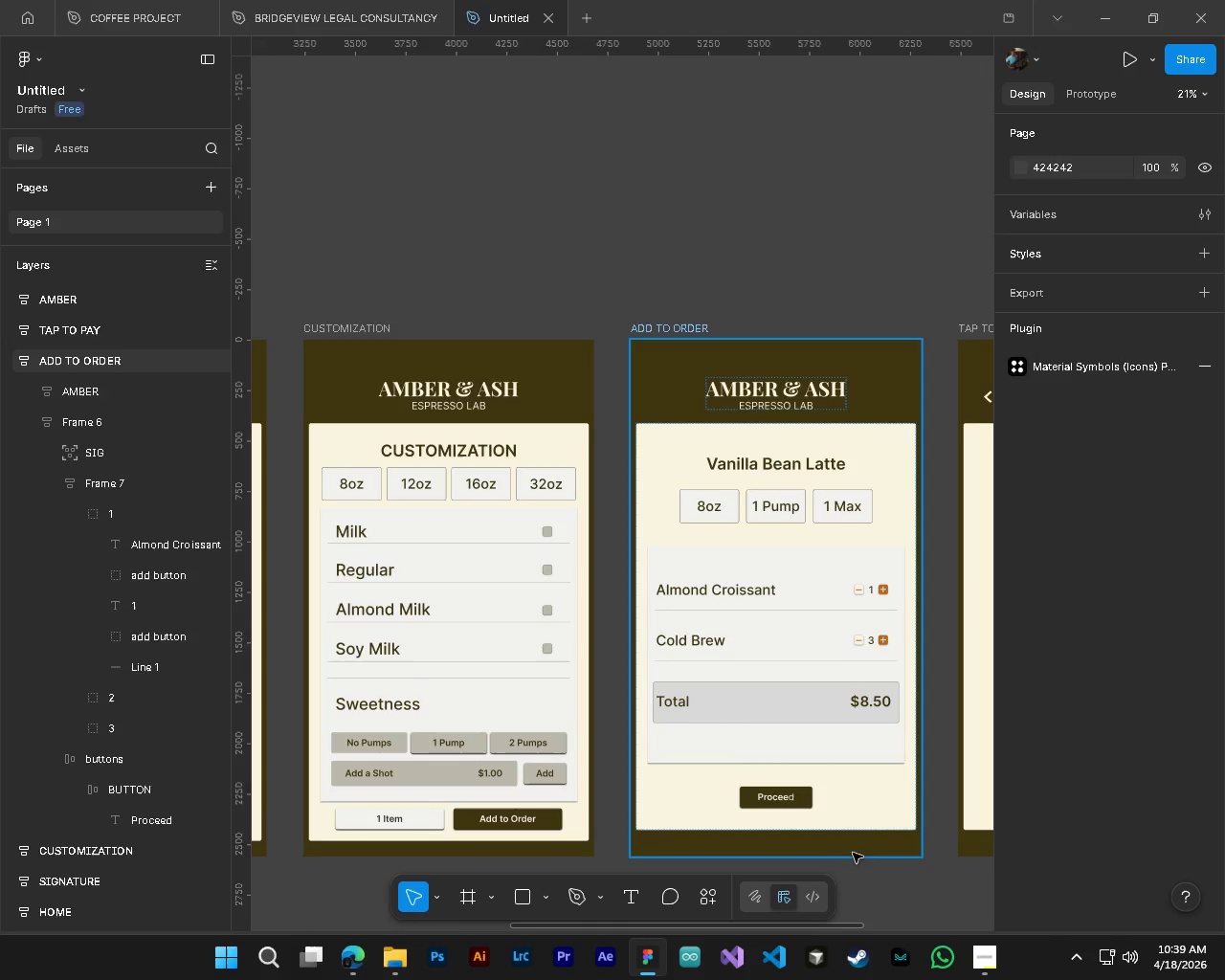 
scroll: coordinate [893, 862], scroll_direction: down, amount: 4.0
 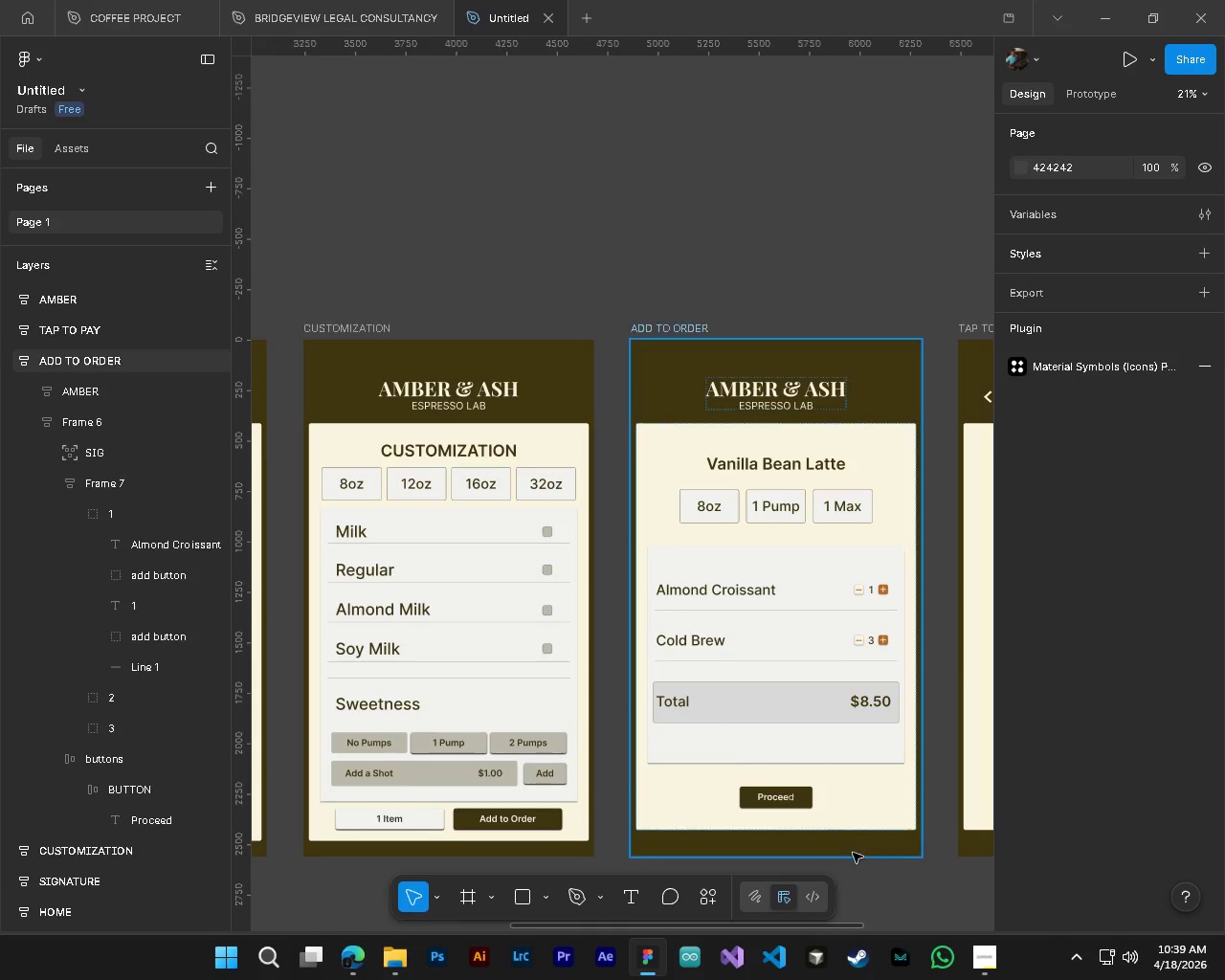 
hold_key(key=ShiftLeft, duration=0.36)
 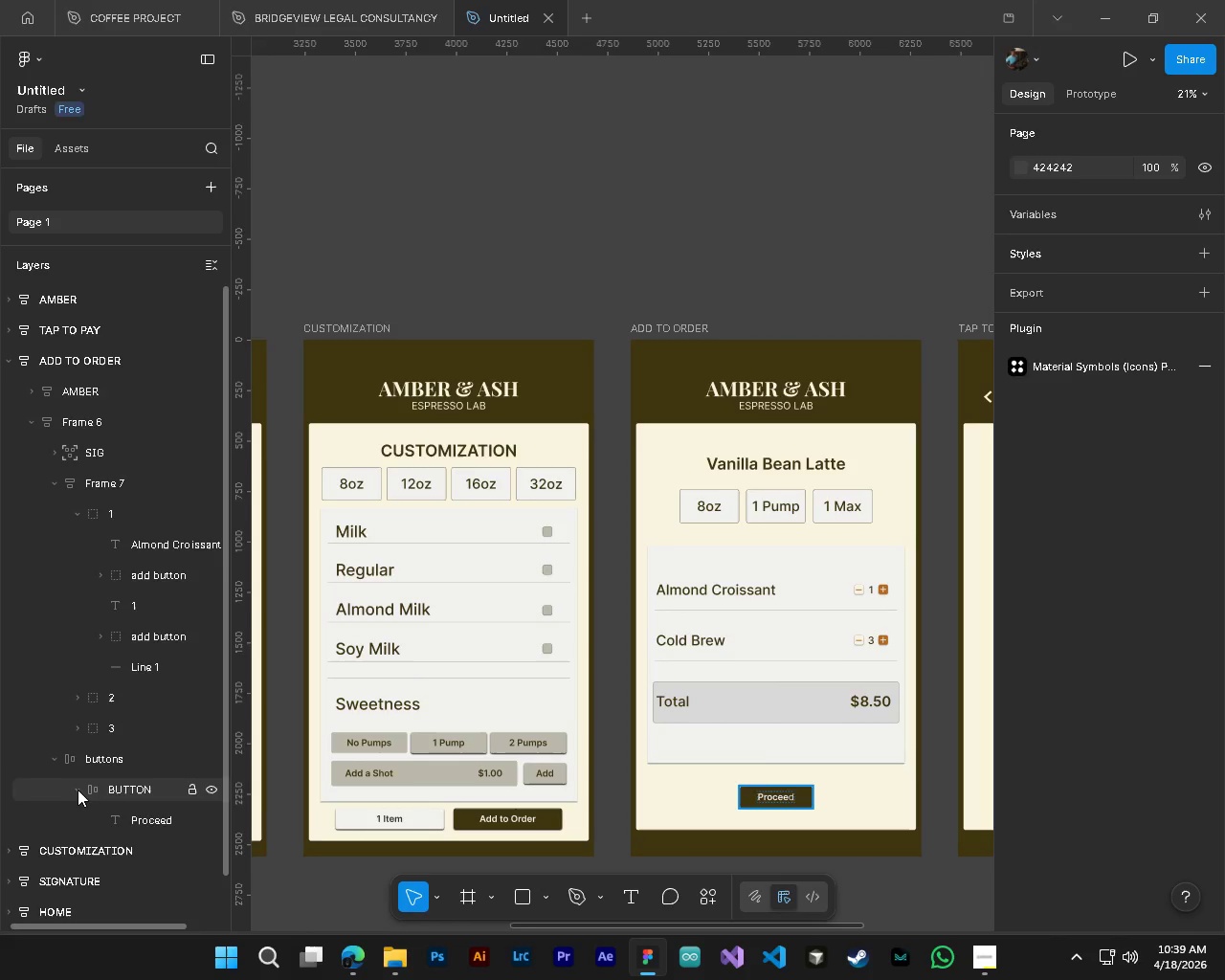 
left_click([78, 790])
 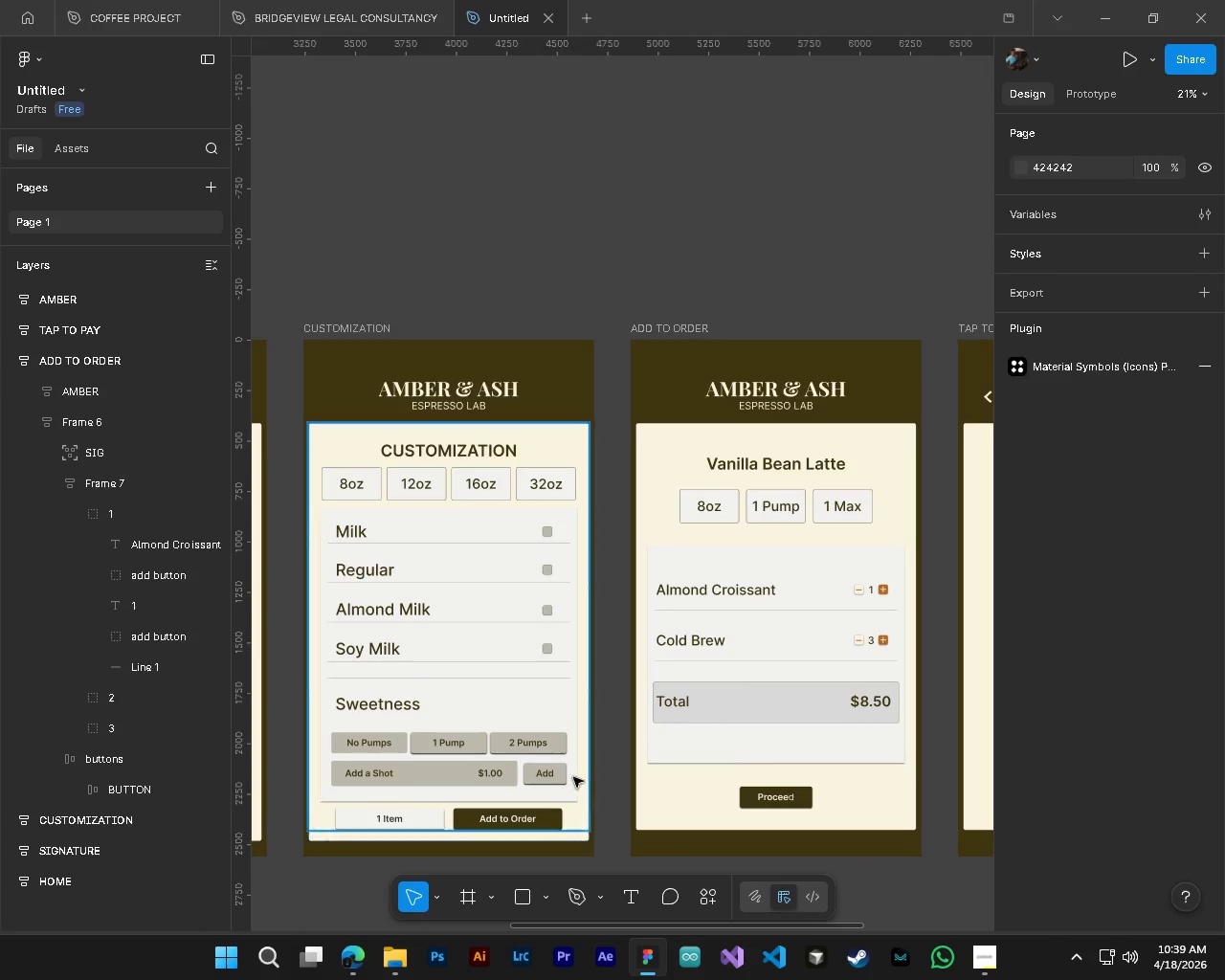 
hold_key(key=ShiftLeft, duration=0.5)
 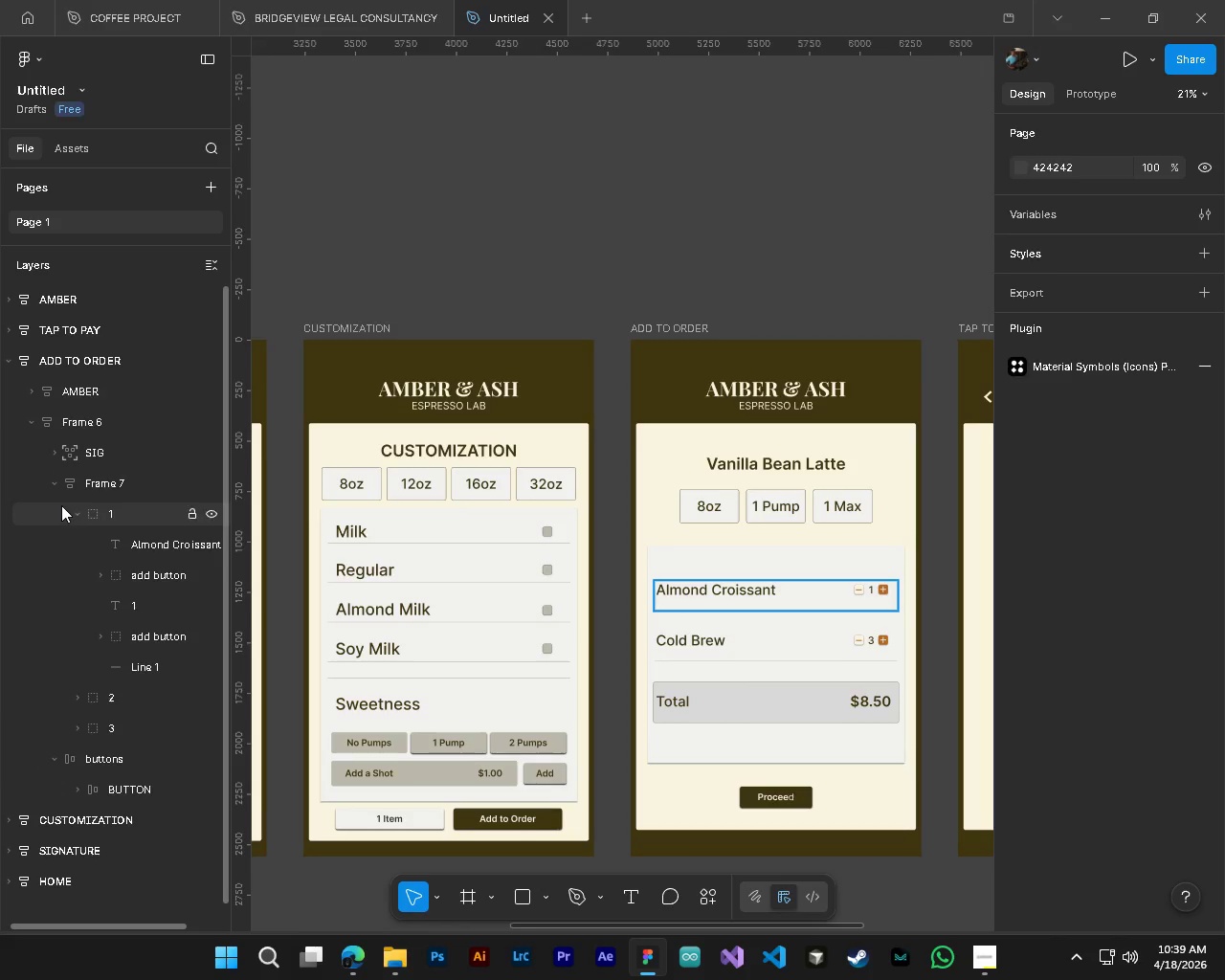 
left_click([78, 511])
 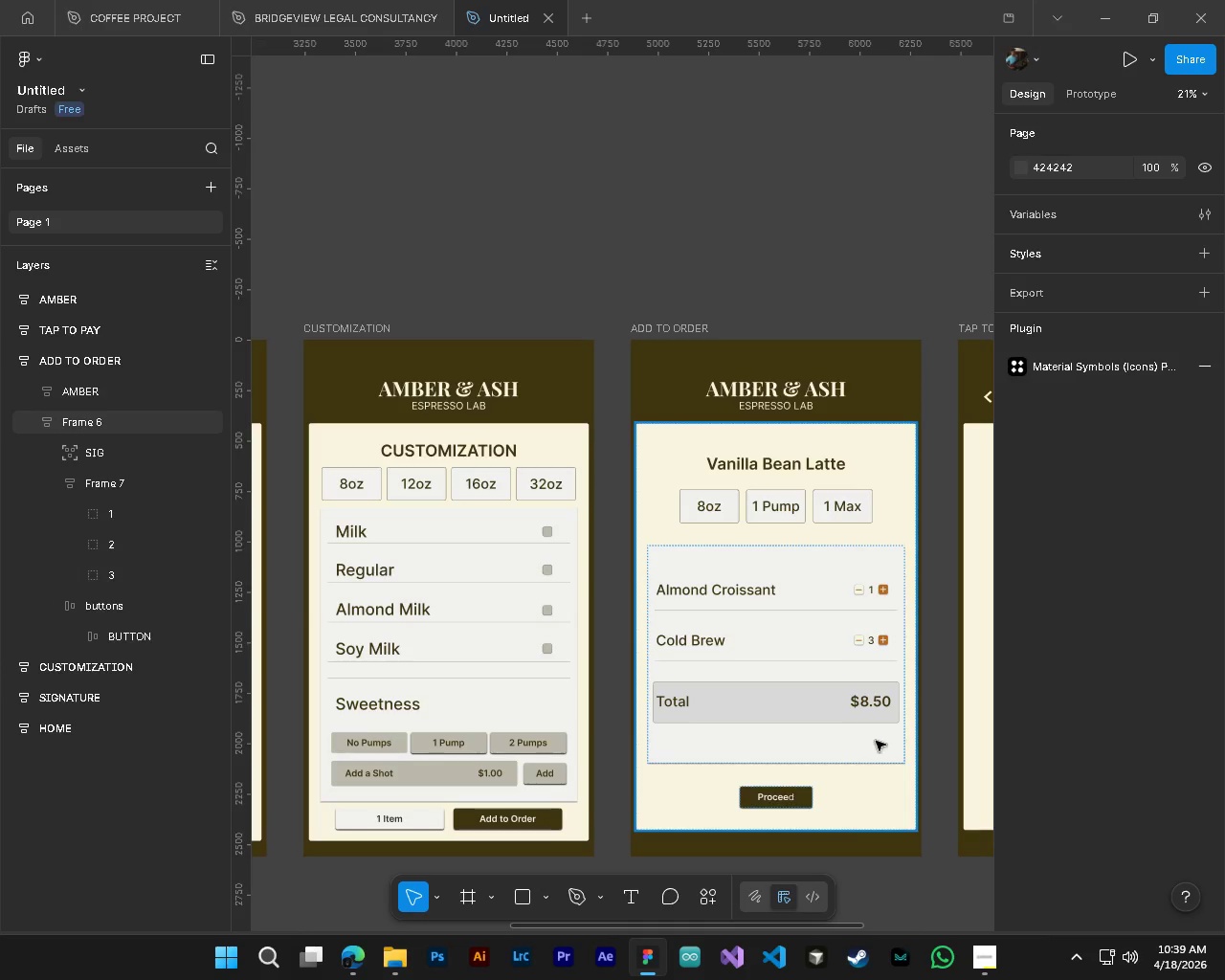 
hold_key(key=ControlLeft, duration=2.16)
 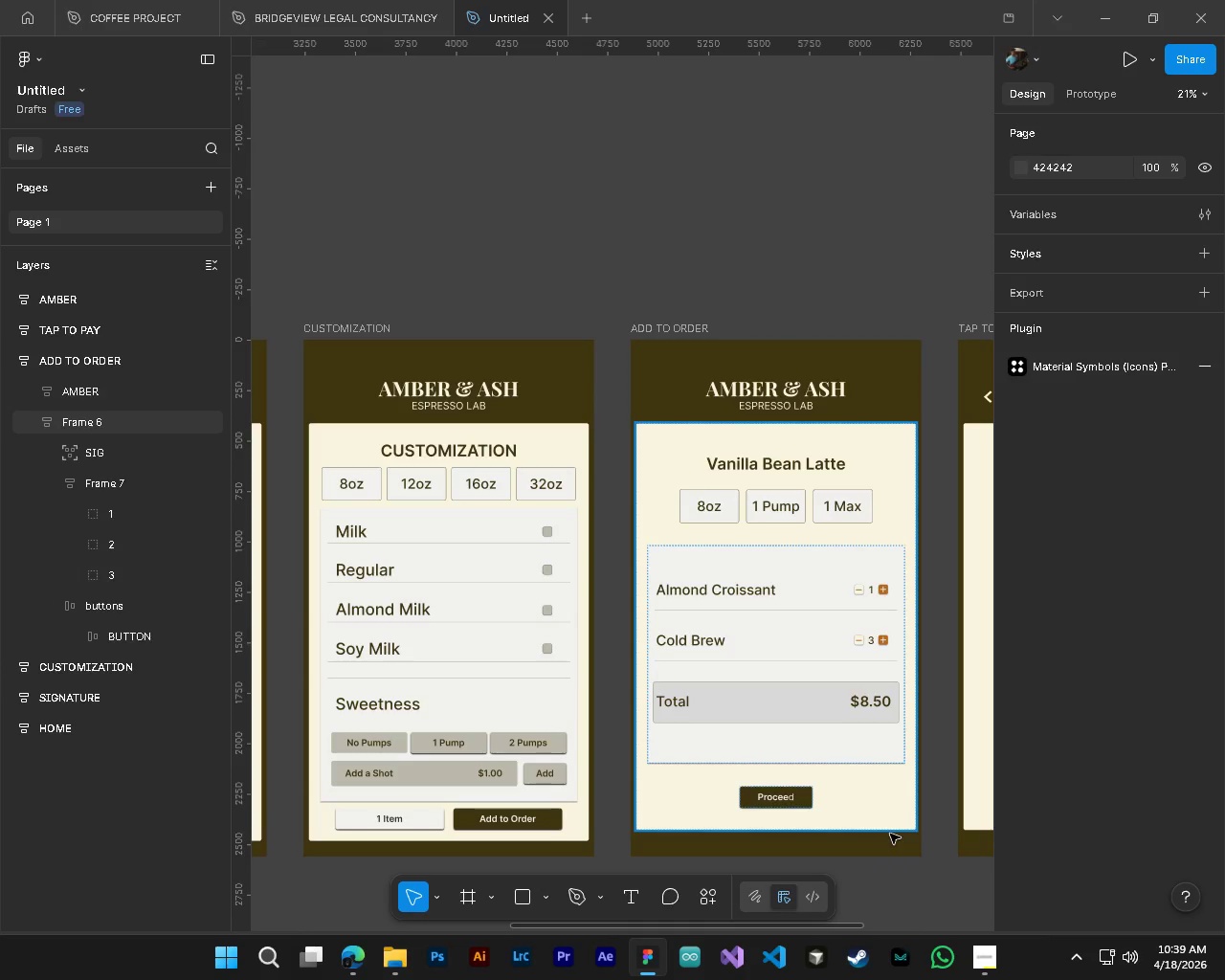 
key(Alt+Control+AltLeft)
 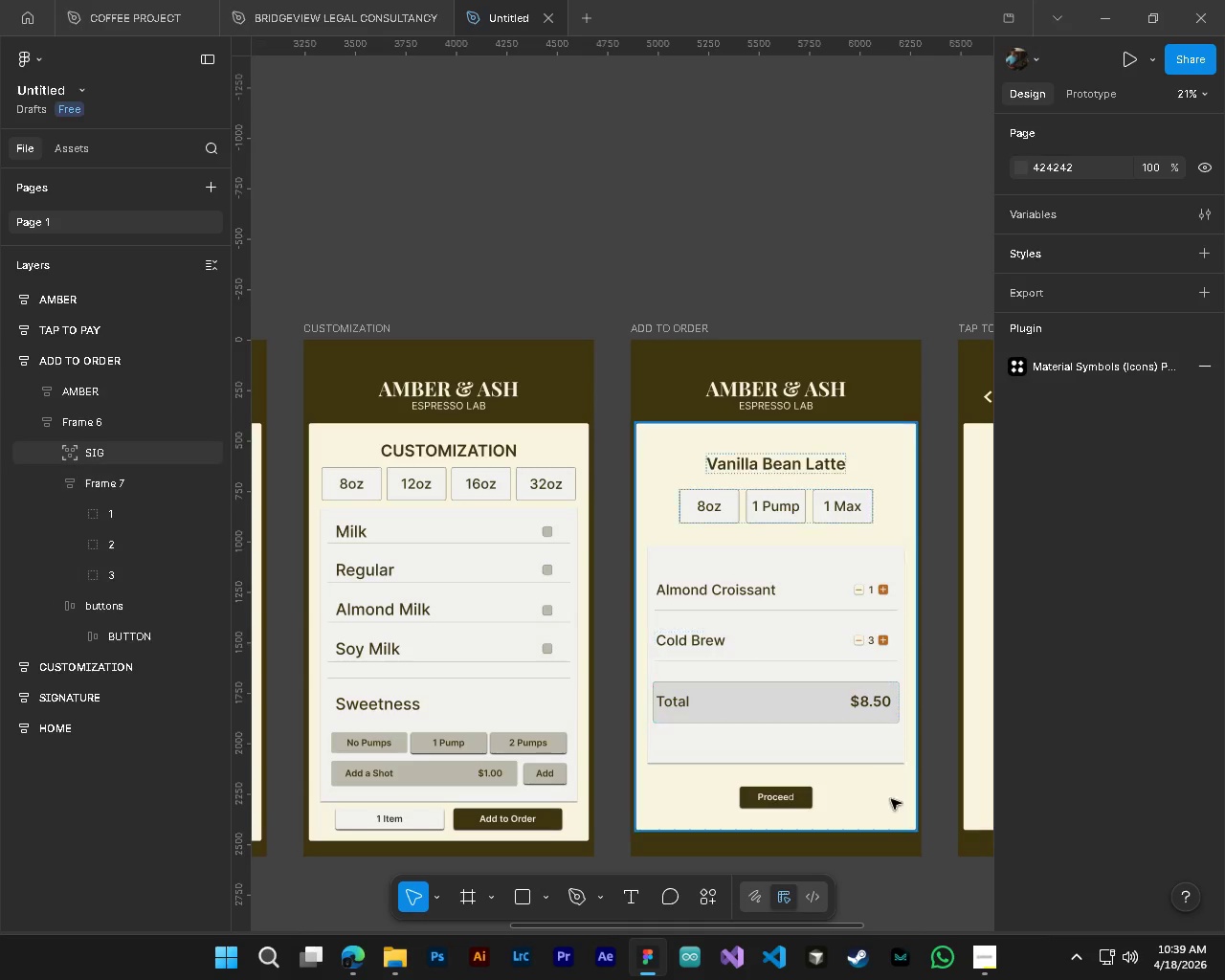 
key(Alt+Control+AltLeft)
 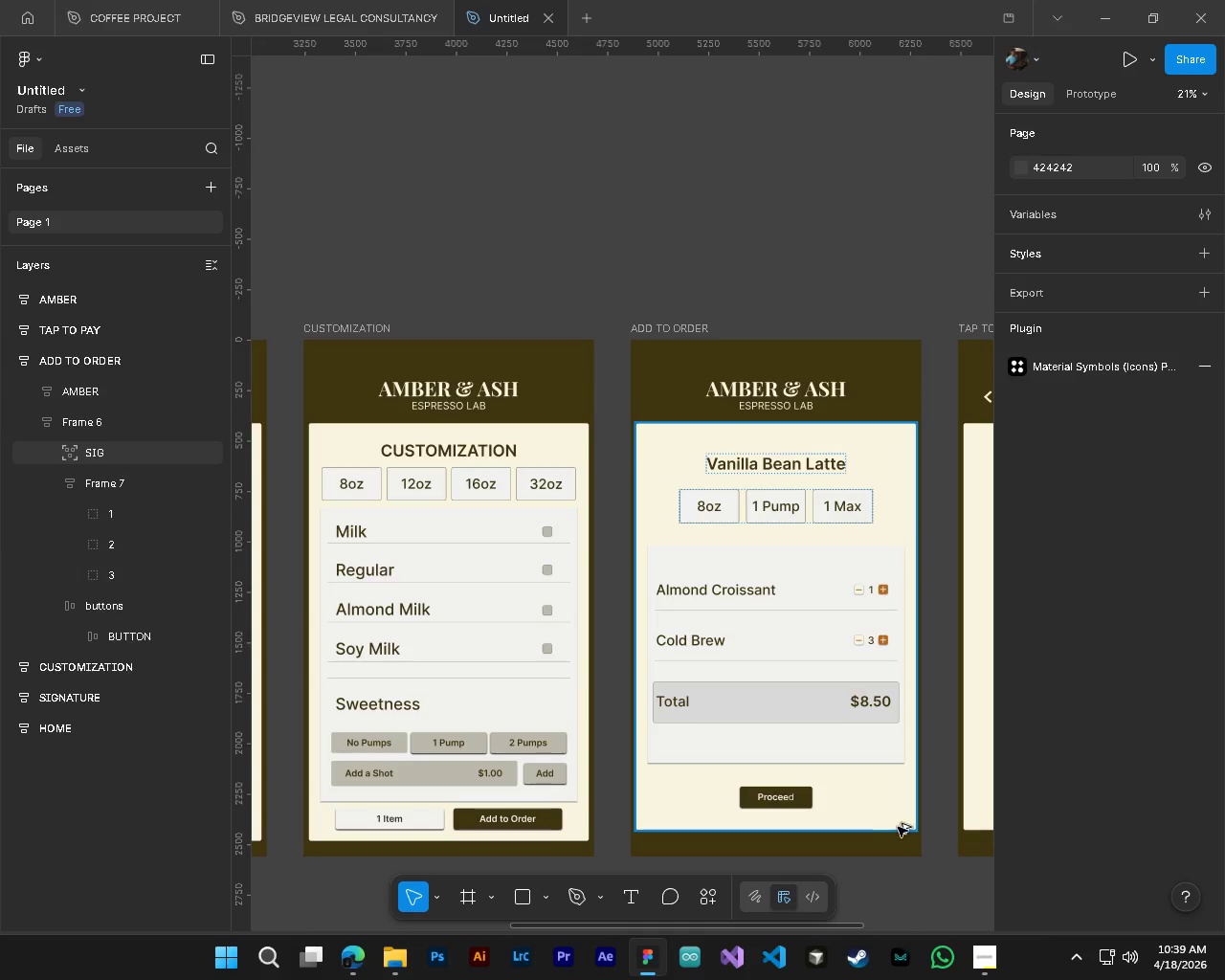 
key(Alt+Control+AltLeft)
 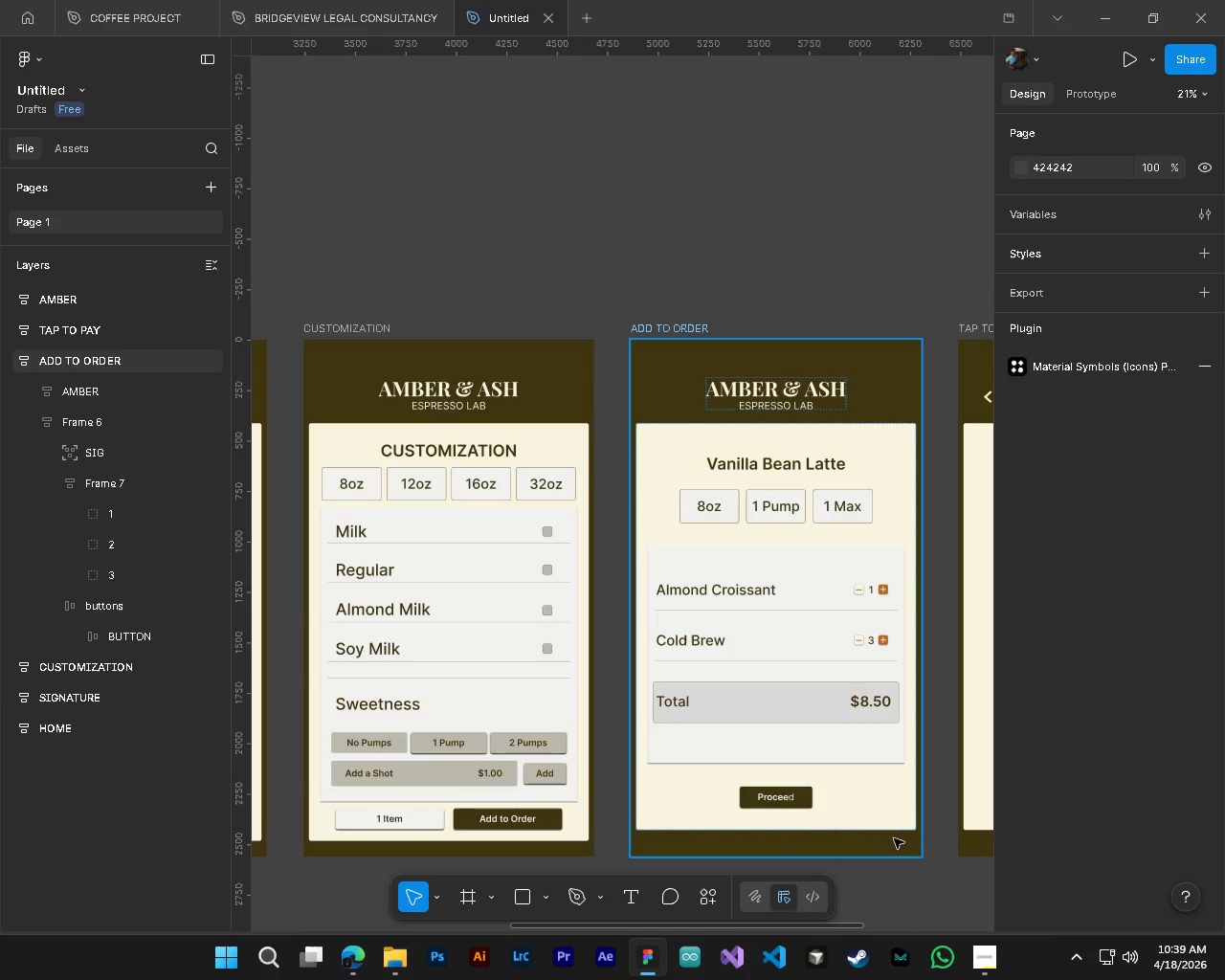 
key(Alt+Control+AltLeft)
 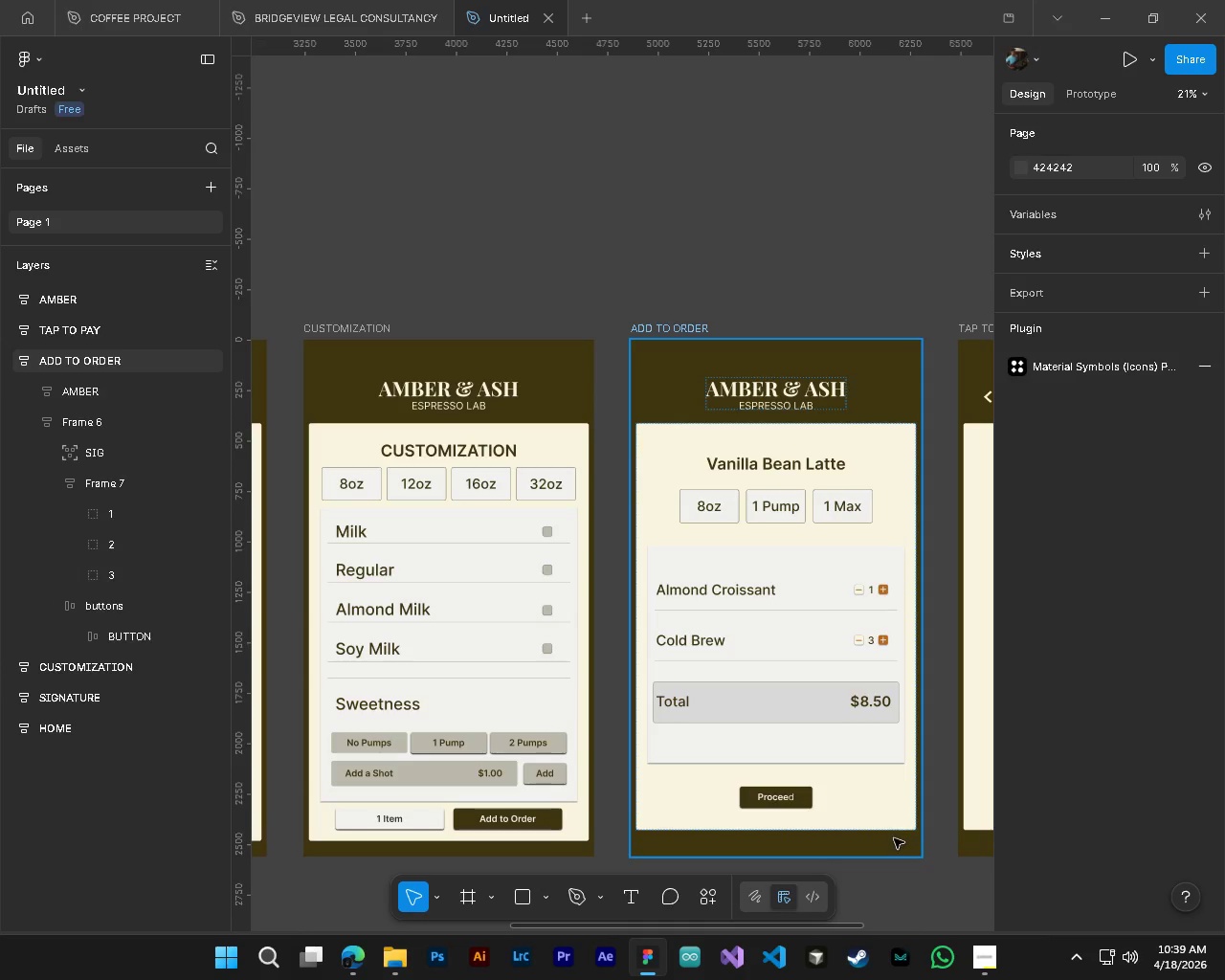 
key(Alt+Control+AltLeft)
 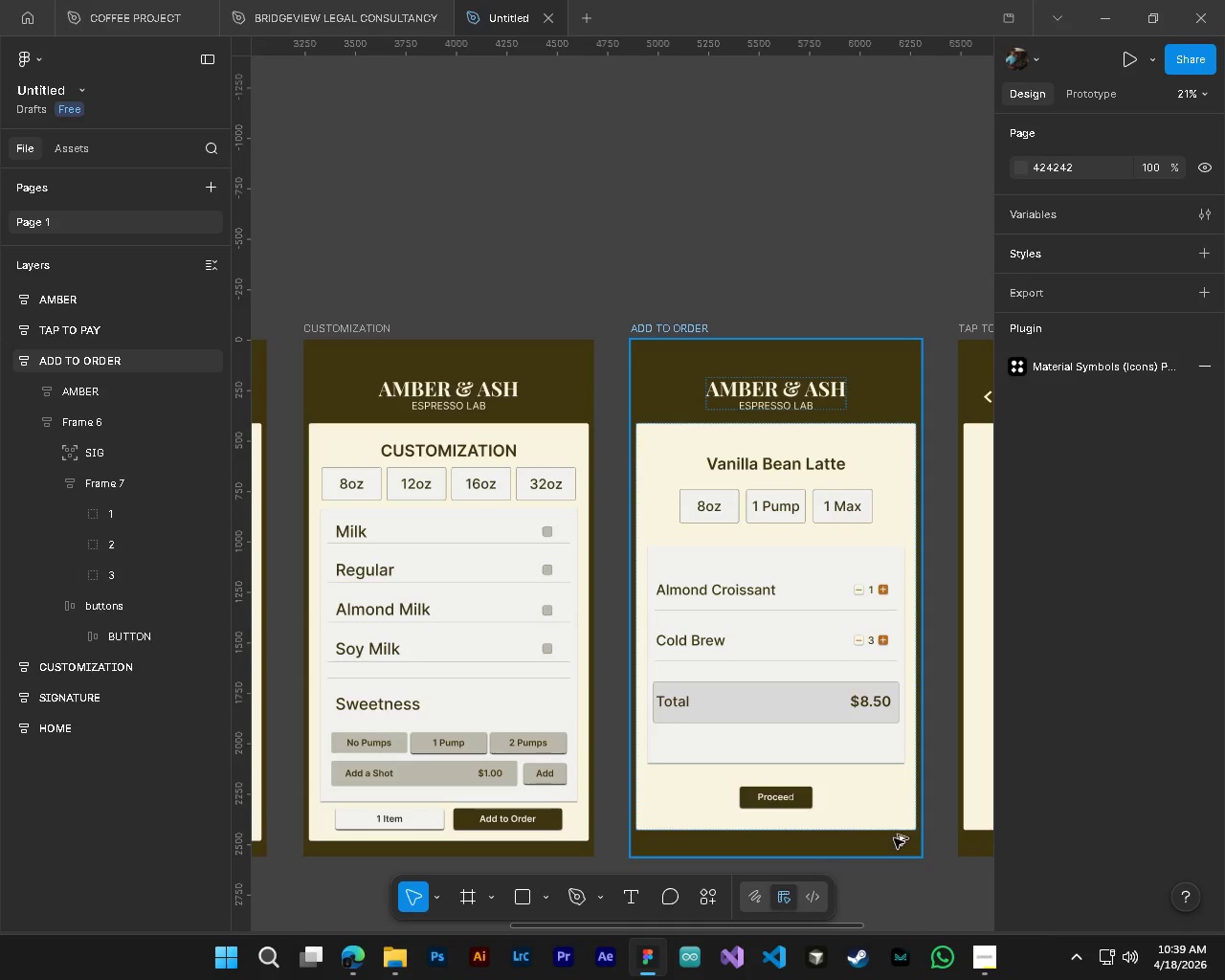 
key(Alt+Control+AltLeft)
 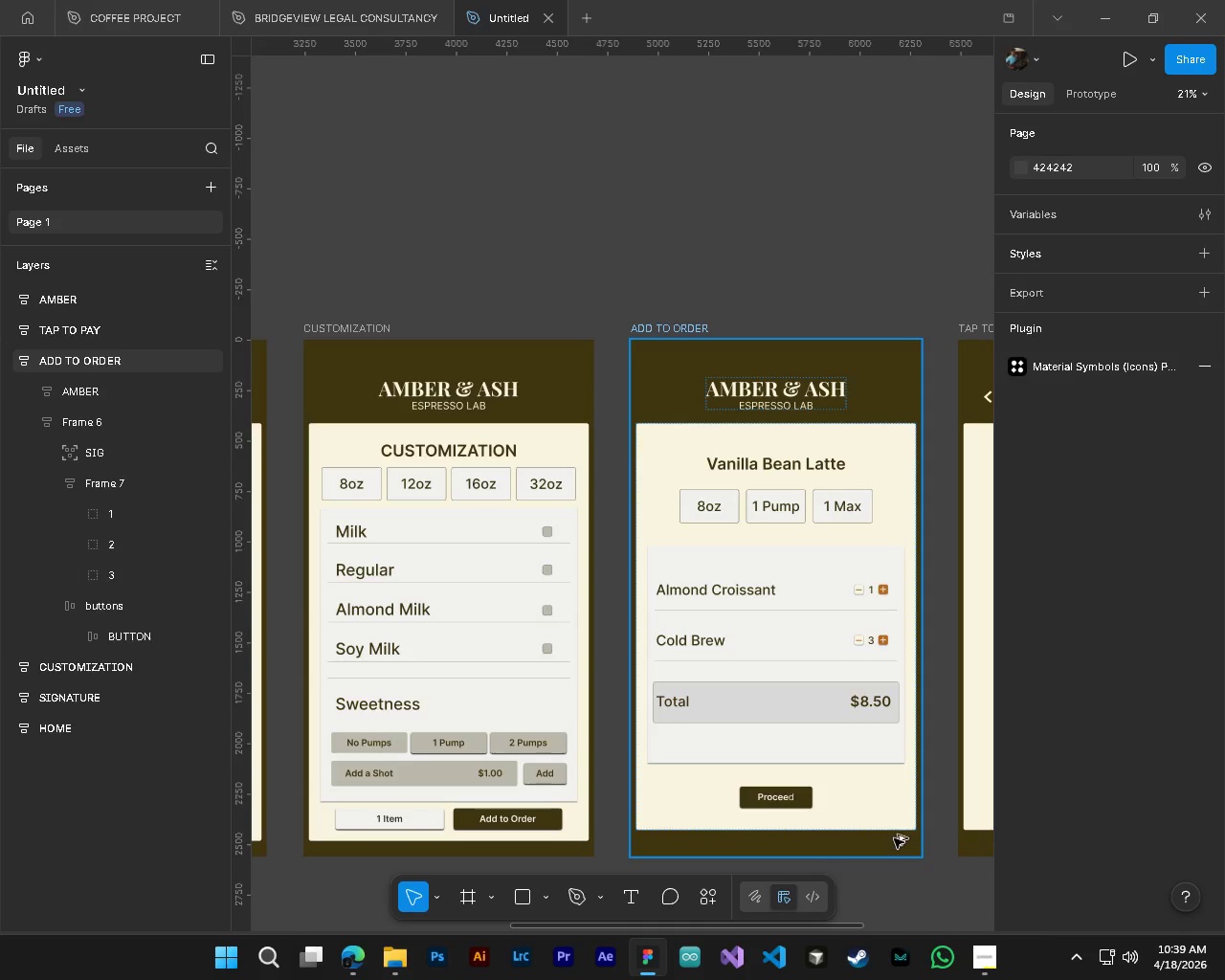 
key(Alt+Control+AltLeft)
 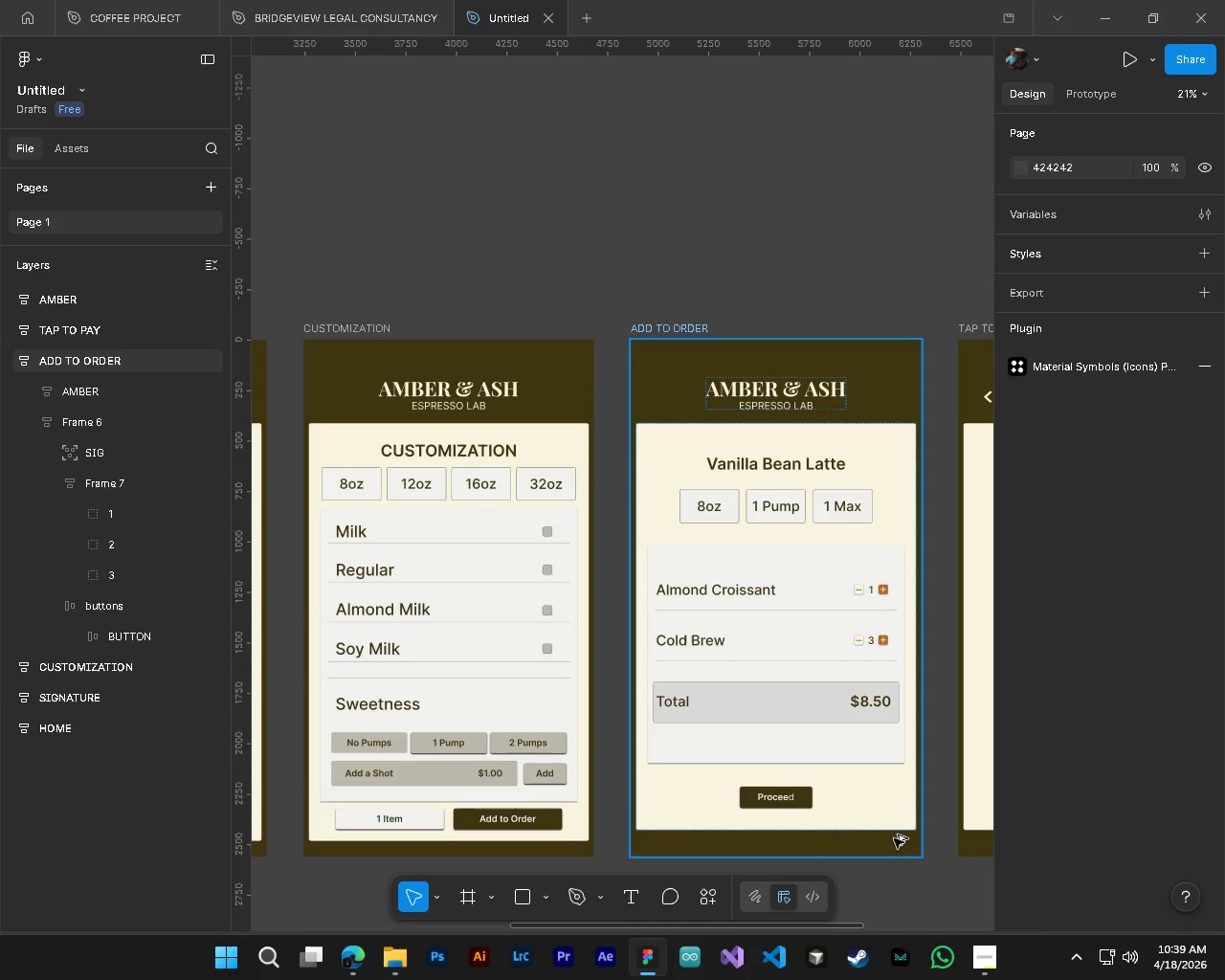 
key(Alt+Control+AltLeft)
 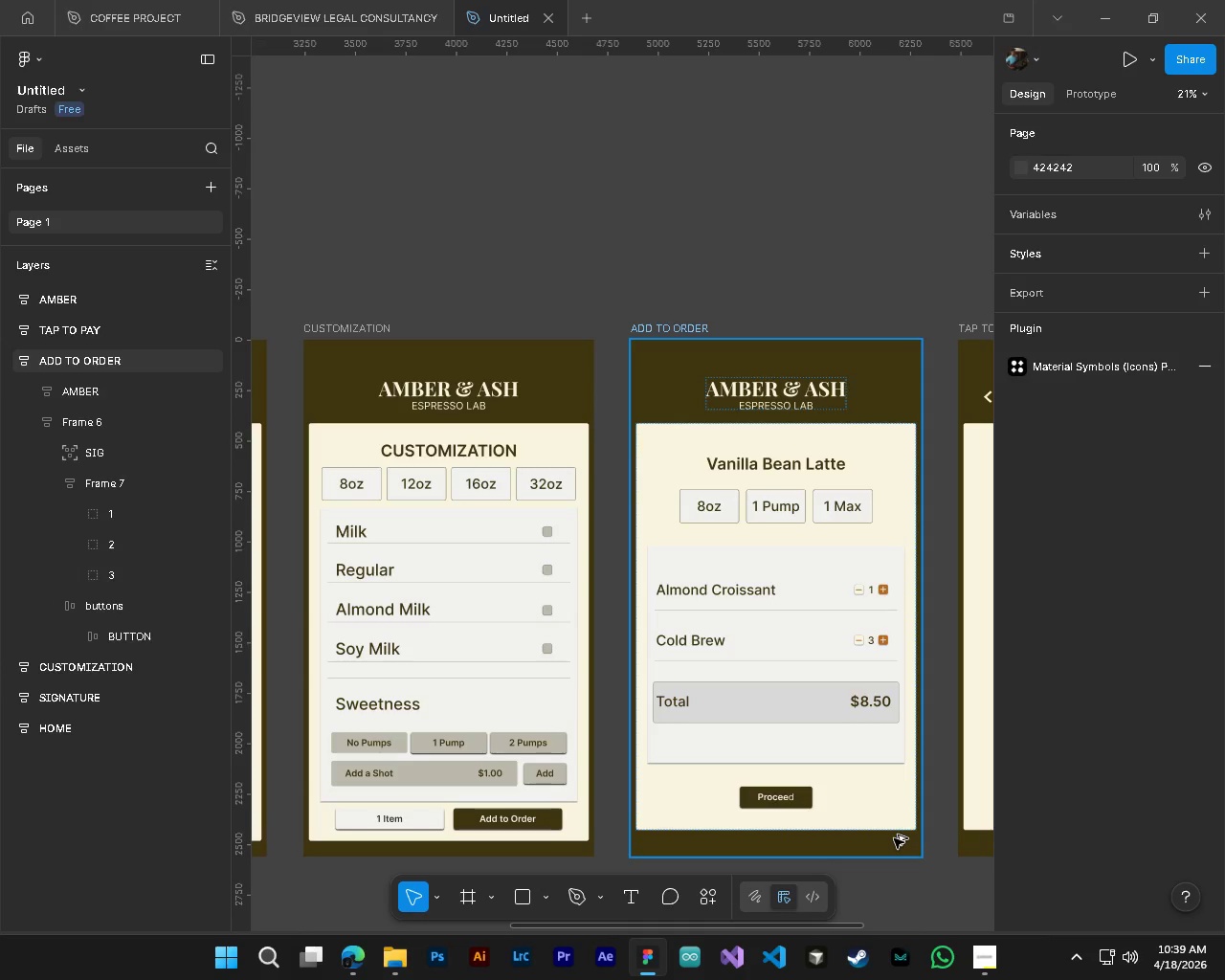 
hold_key(key=AltLeft, duration=0.39)
 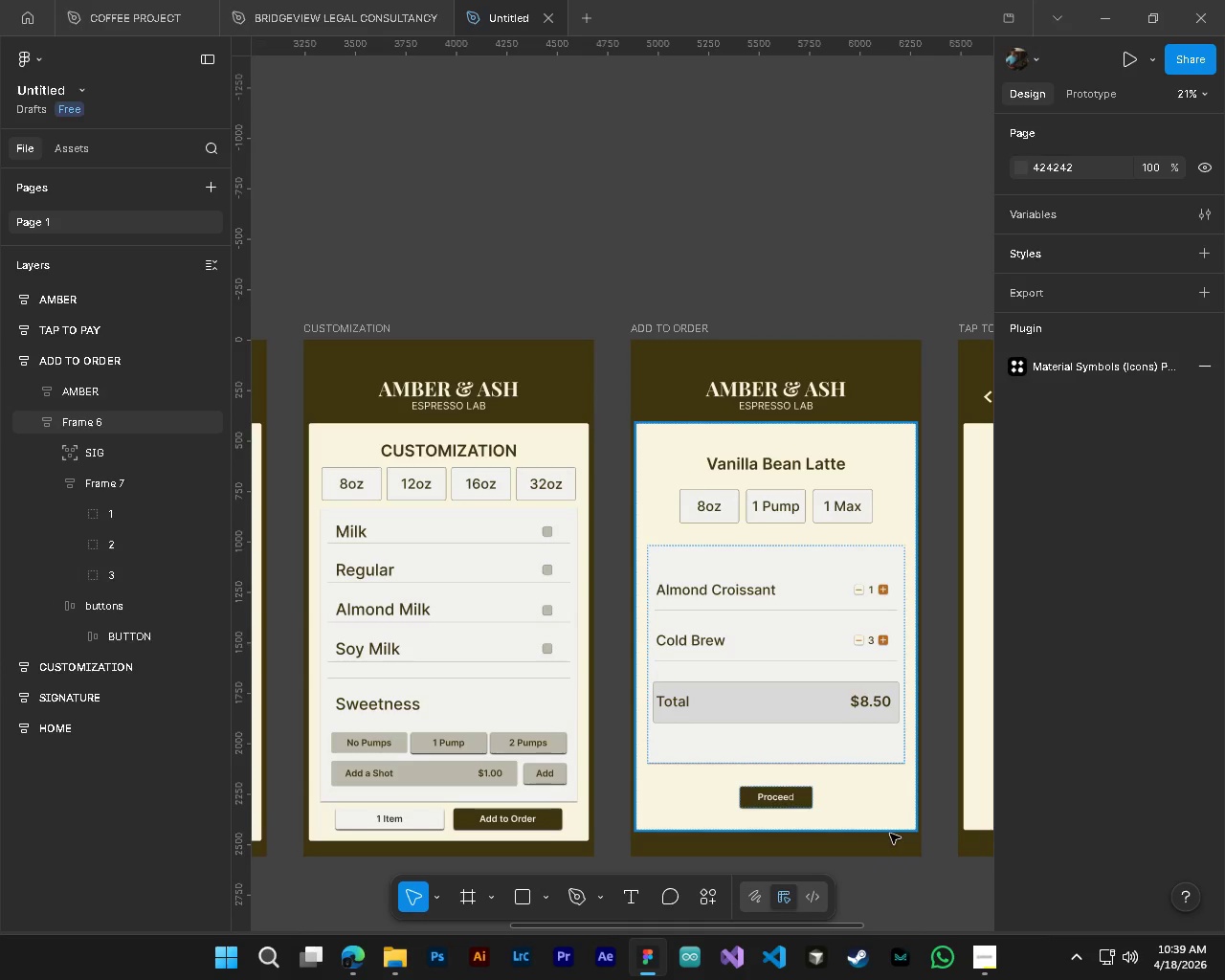 
key(Alt+Control+AltLeft)
 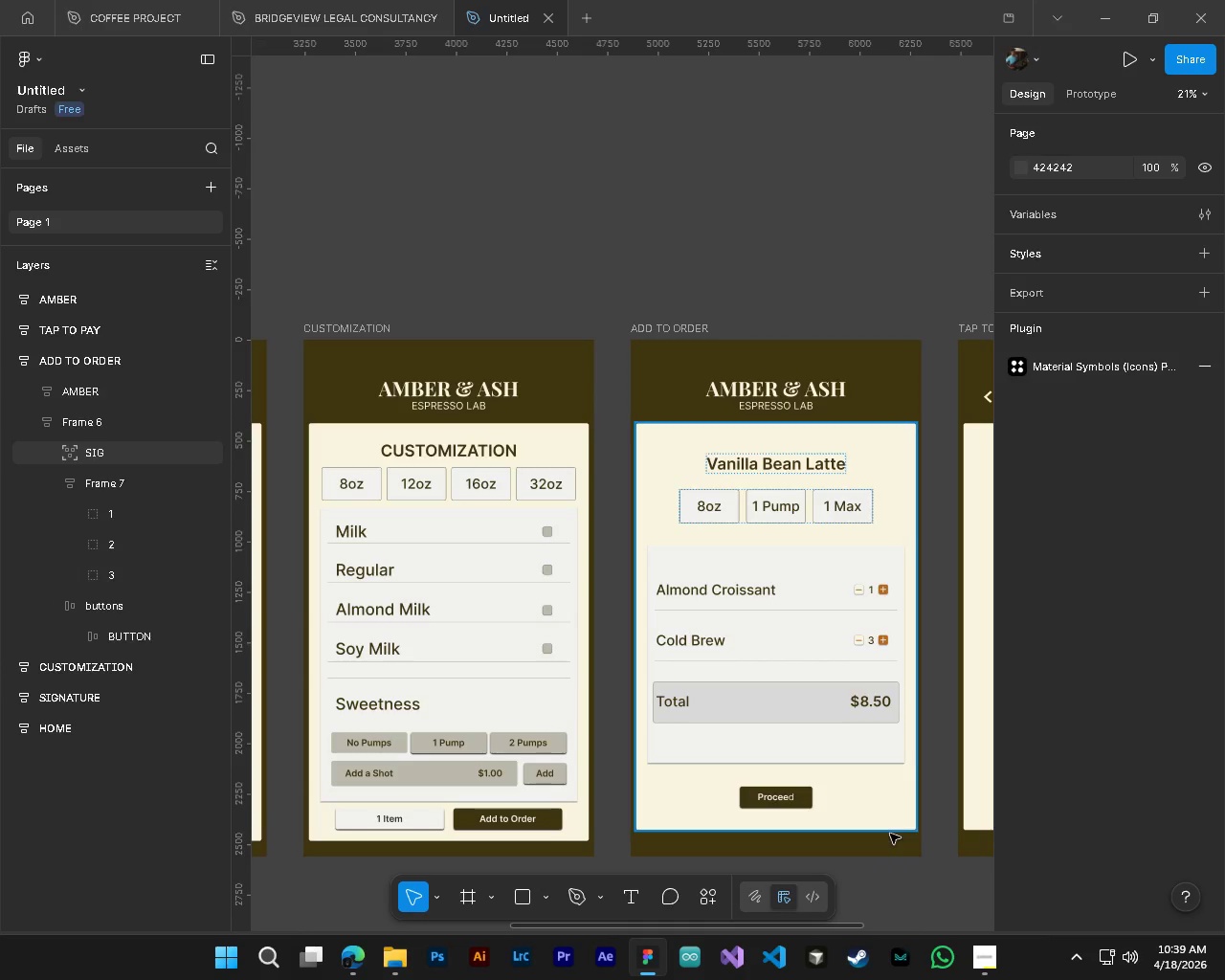 
hold_key(key=AltLeft, duration=9.14)
scroll: coordinate [886, 824], scroll_direction: up, amount: 3.0
 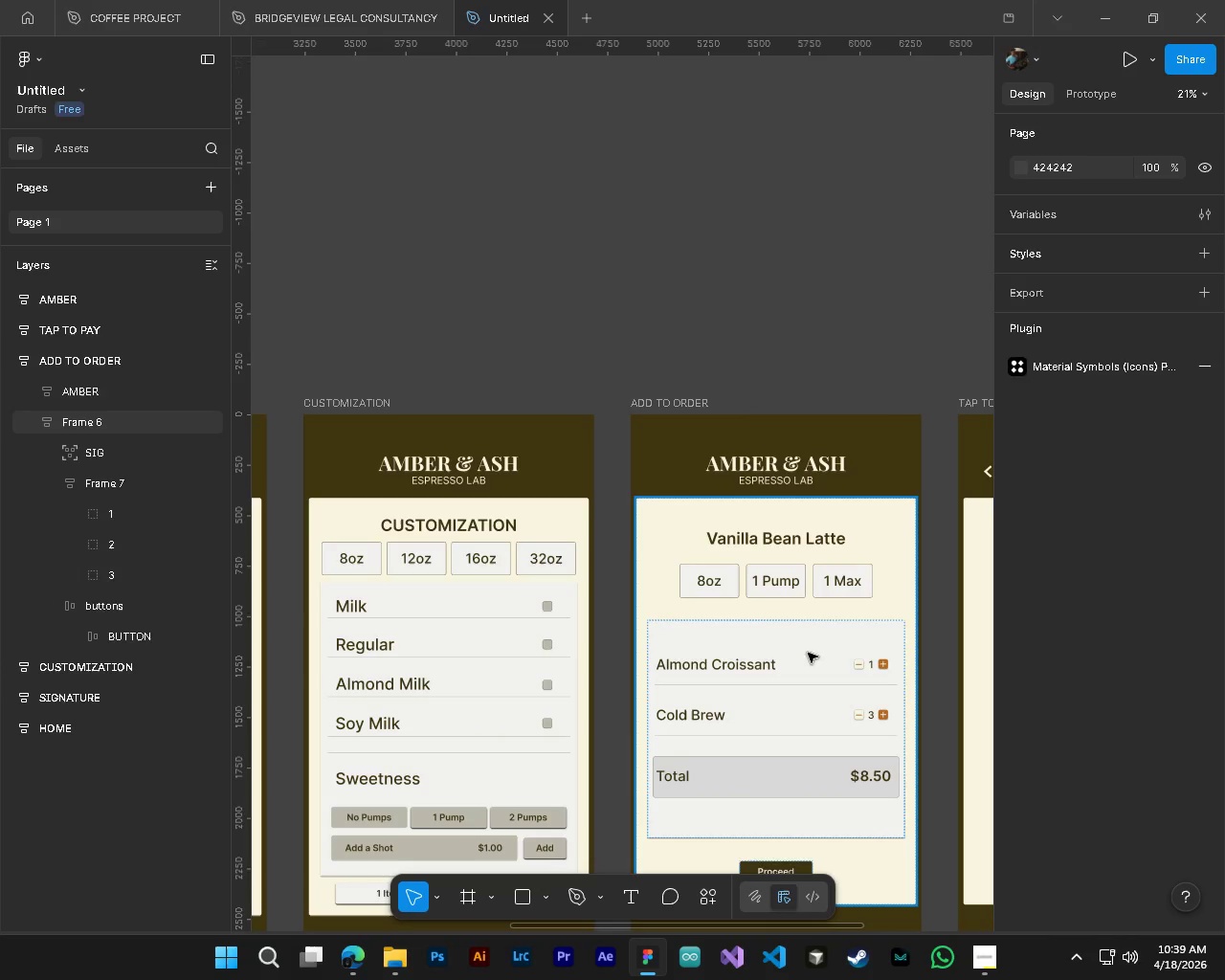 
hold_key(key=ShiftLeft, duration=1.03)
 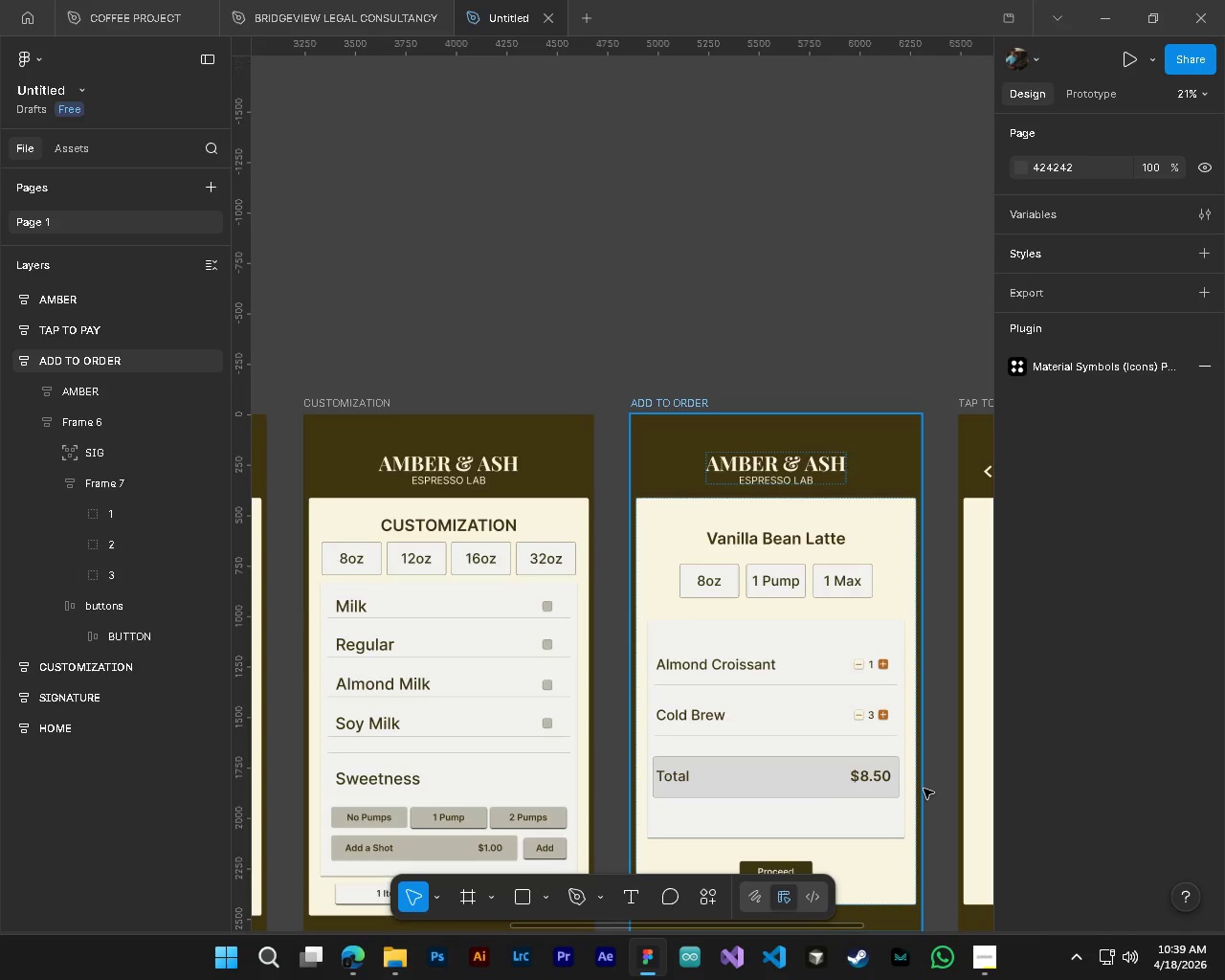 
hold_key(key=ShiftLeft, duration=0.89)
 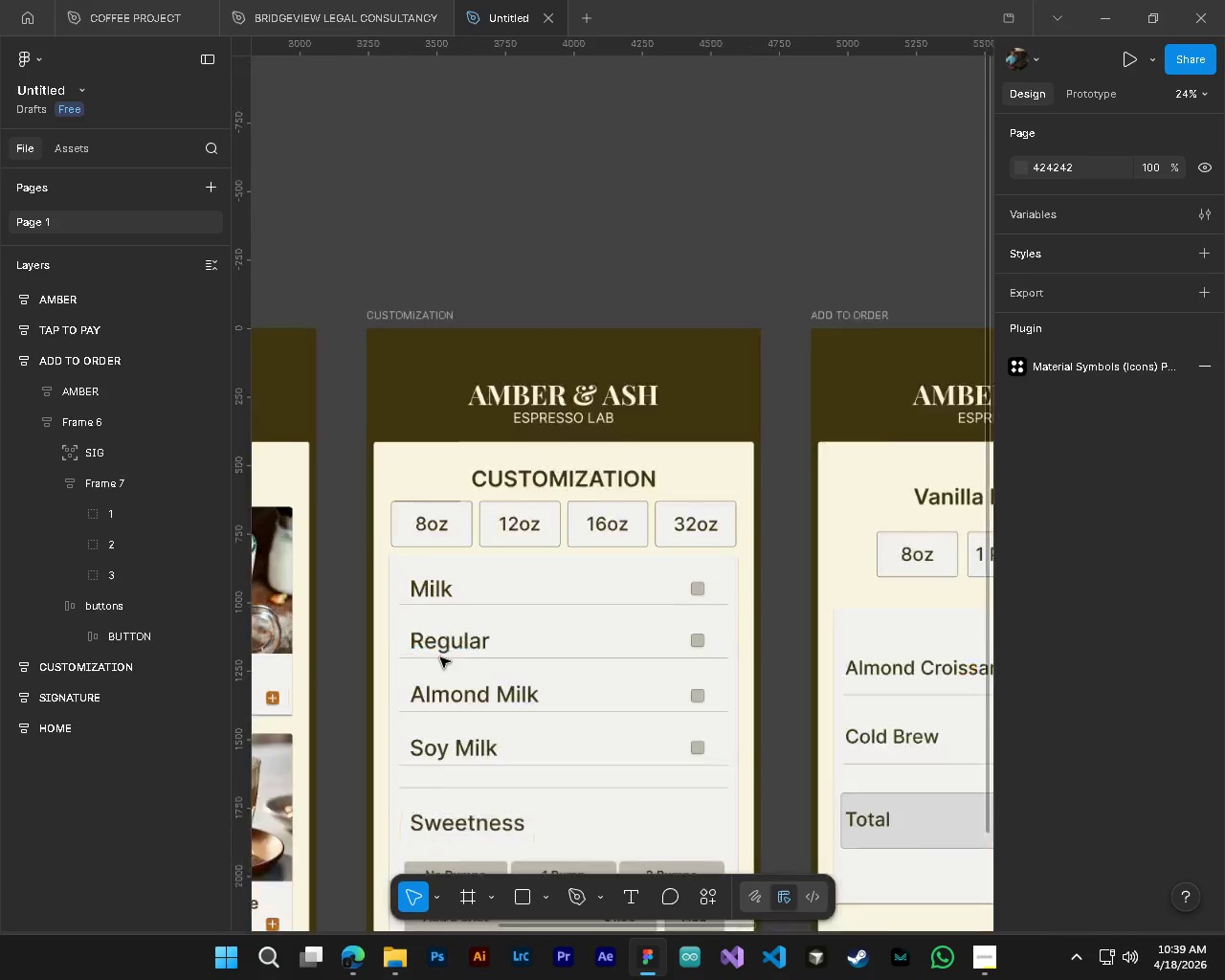 
hold_key(key=ControlLeft, duration=0.67)
 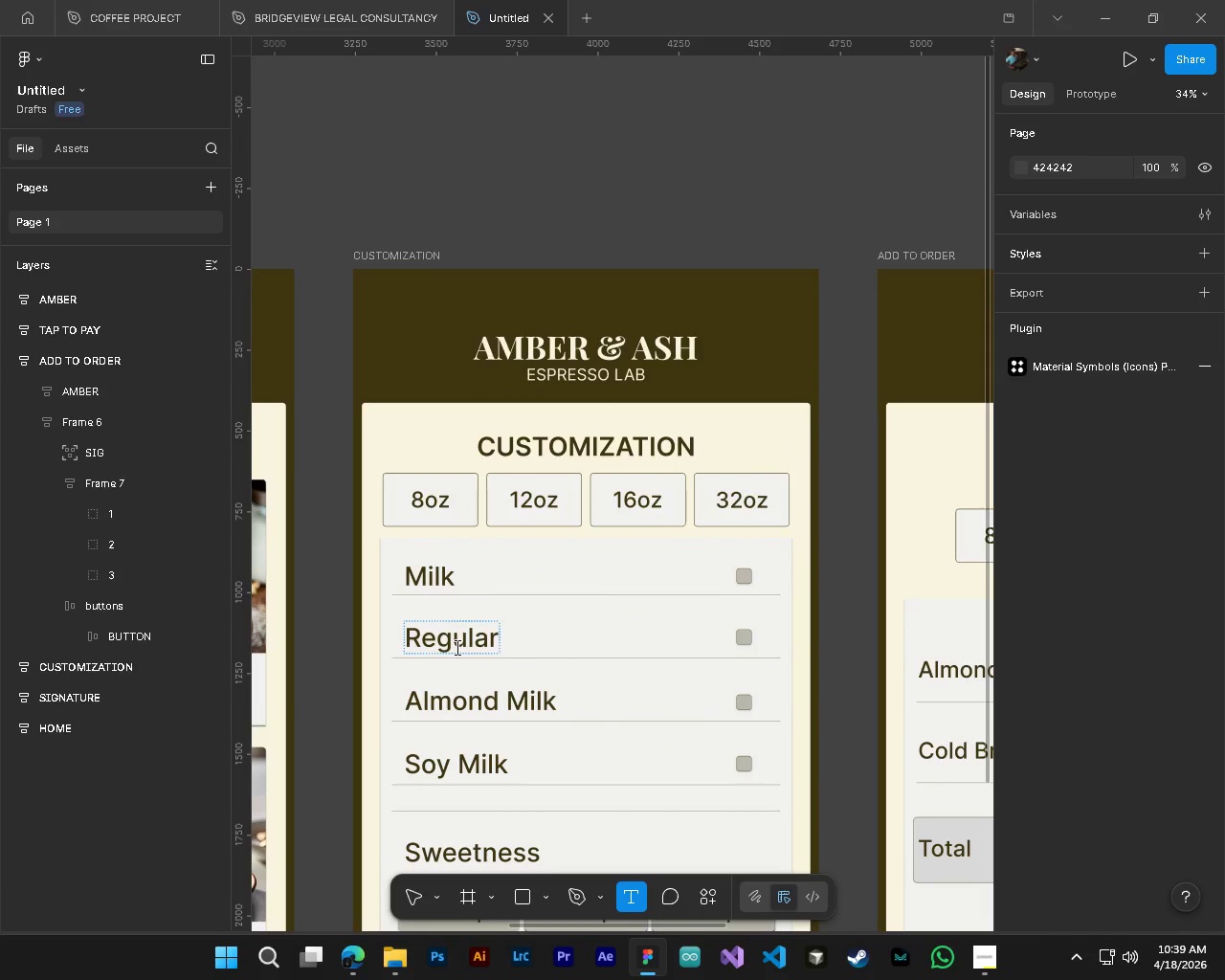 
scroll: coordinate [431, 653], scroll_direction: up, amount: 4.0
 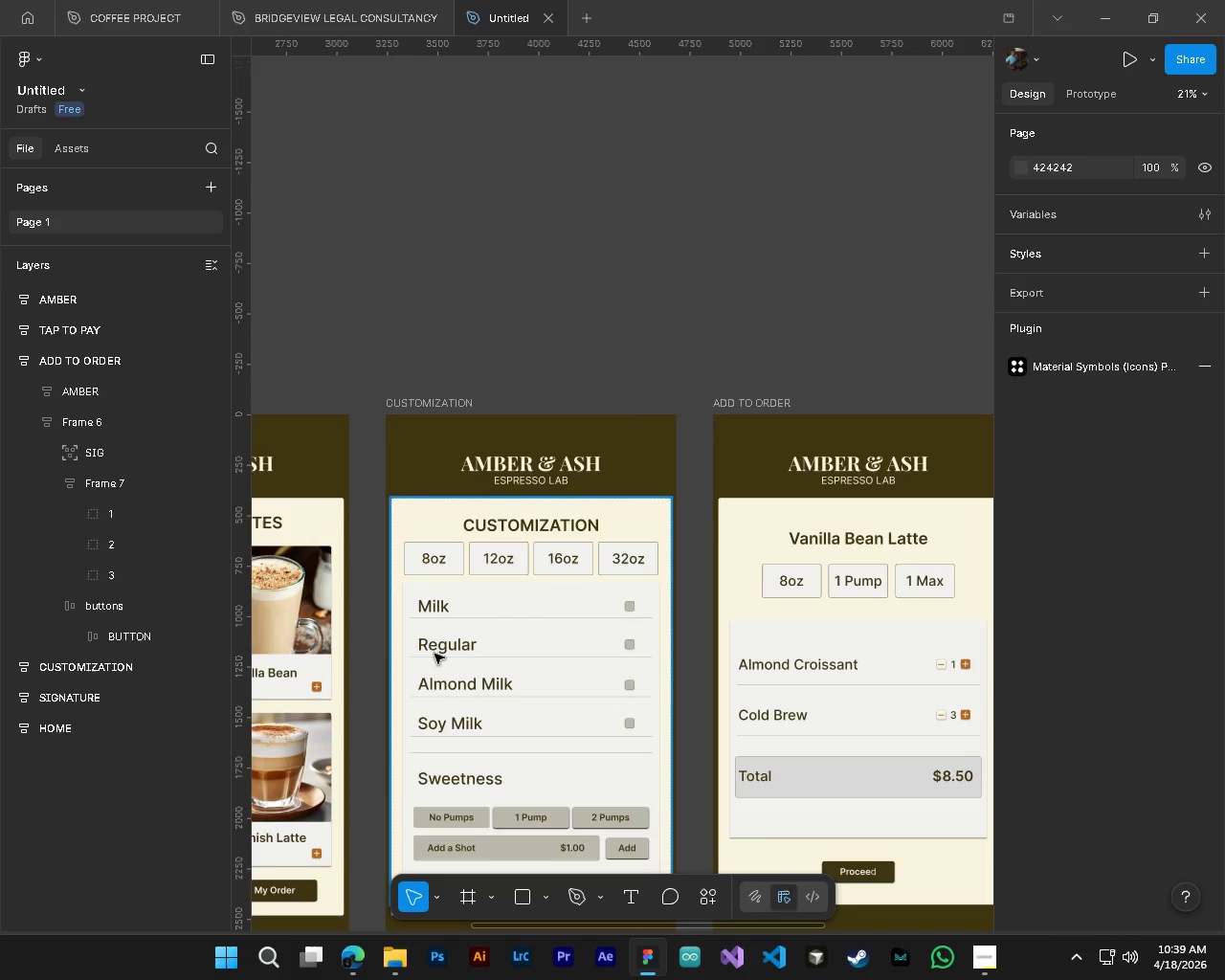 
key(Alt+Control+AltLeft)
 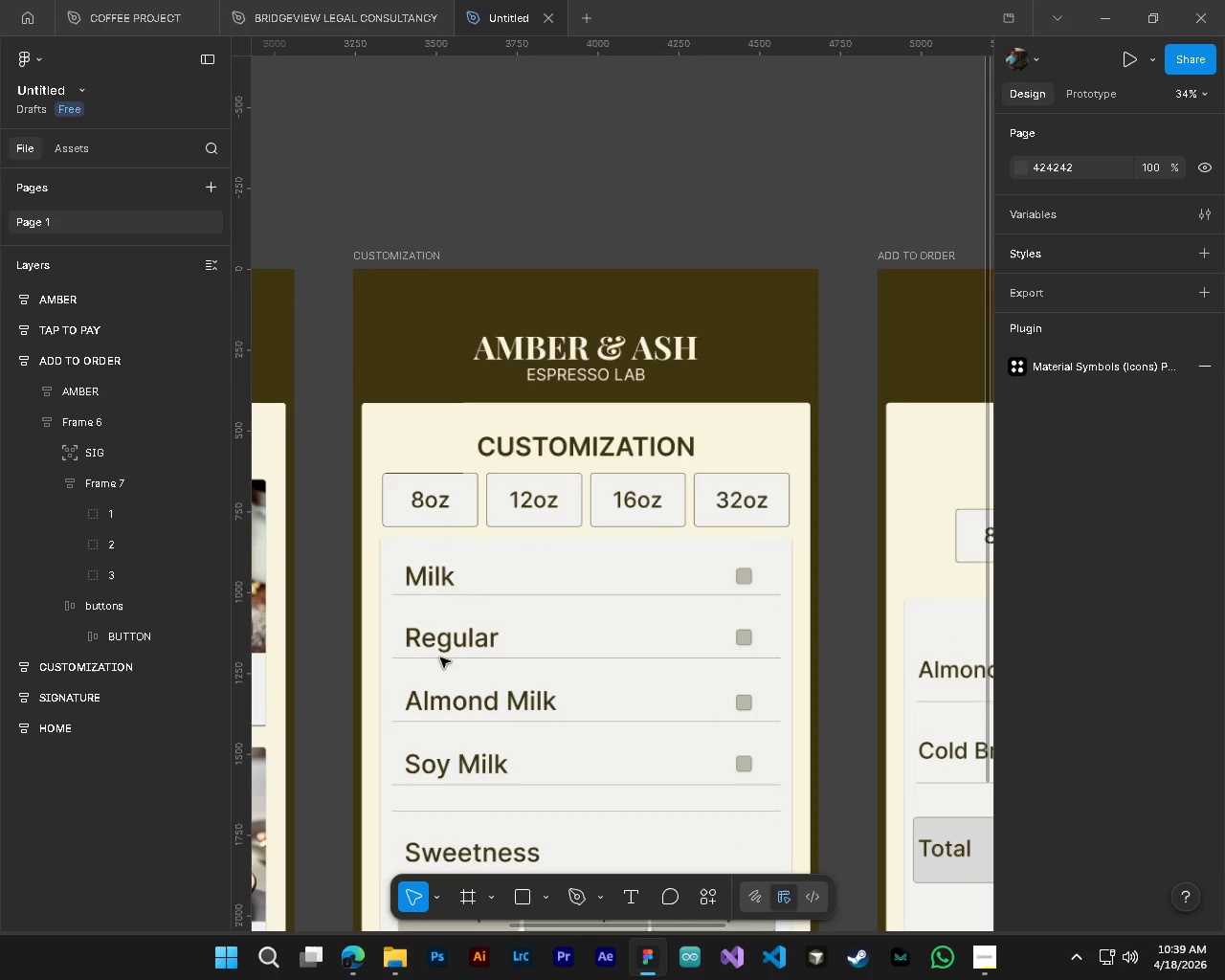 
key(Alt+Control+AltLeft)
 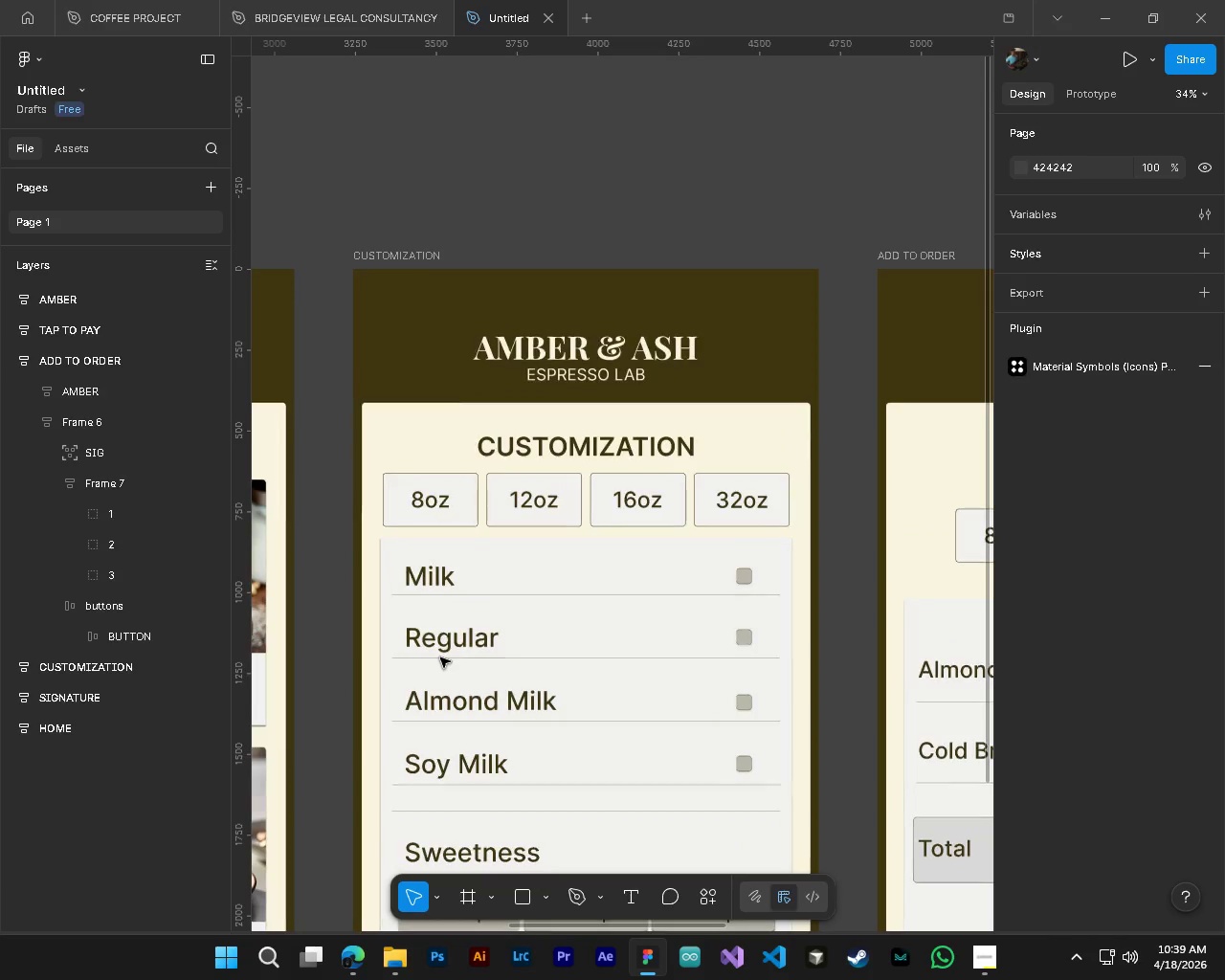 
key(Alt+Control+AltLeft)
 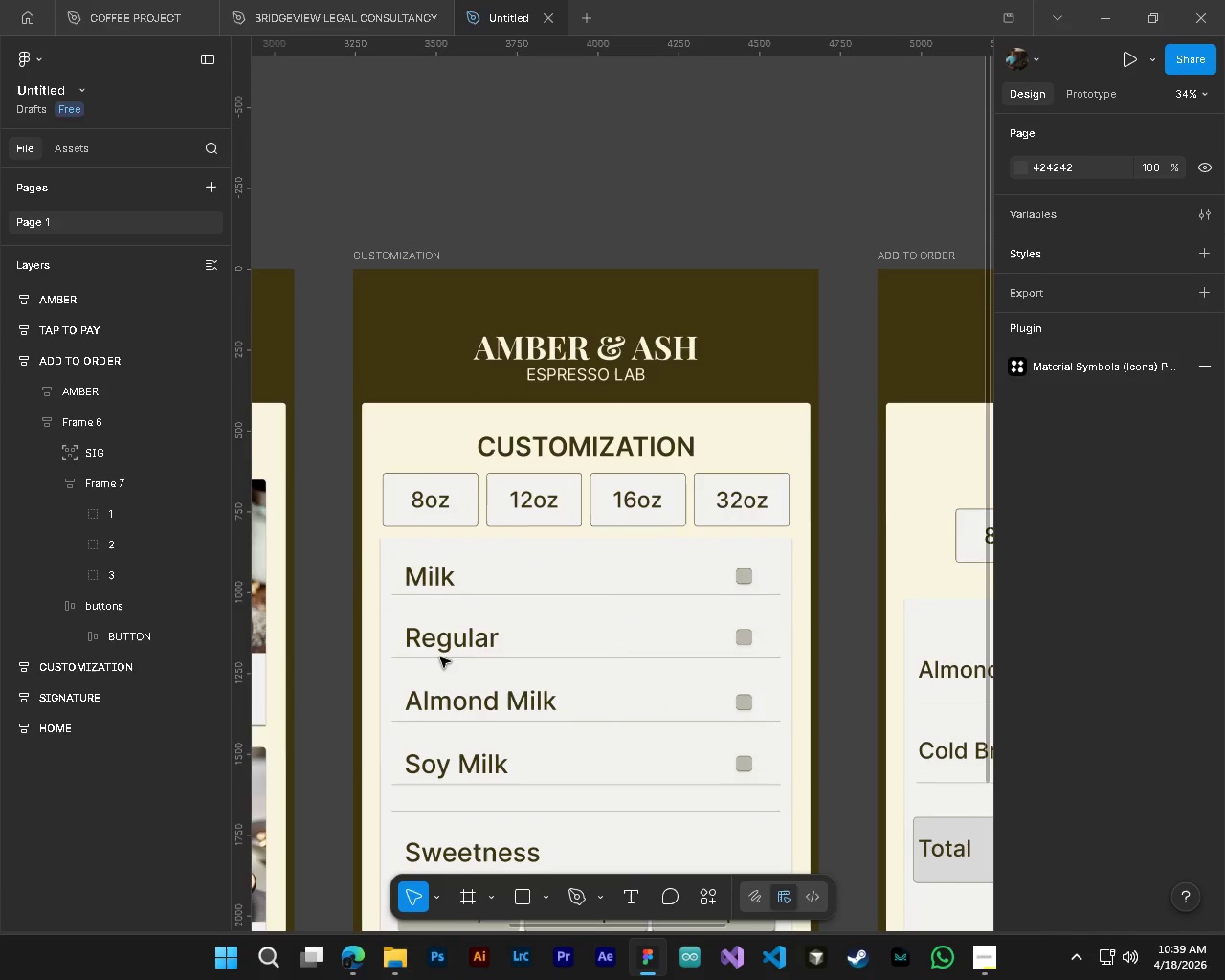 
key(Alt+Control+AltLeft)
 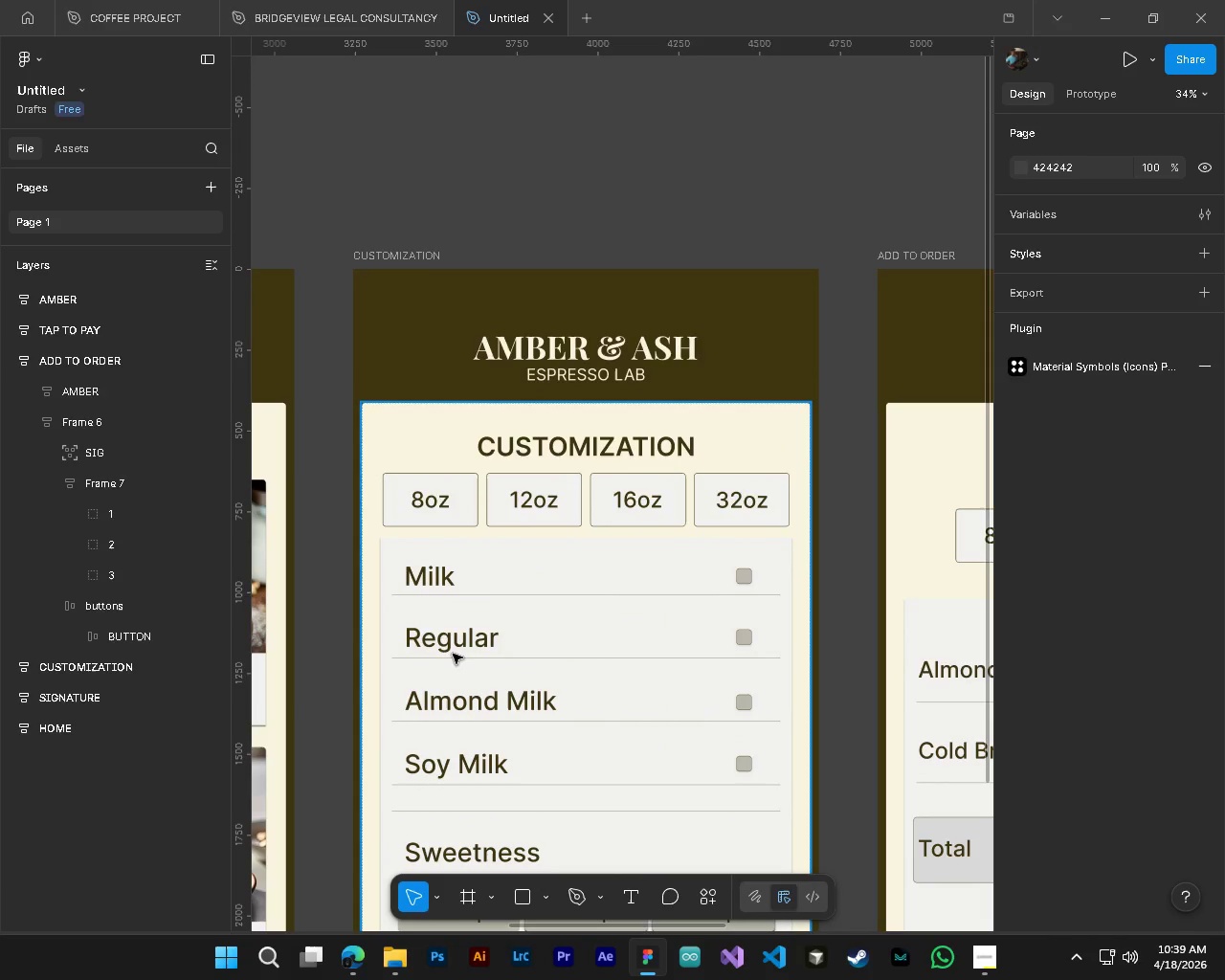 
scroll: coordinate [440, 657], scroll_direction: up, amount: 4.0
 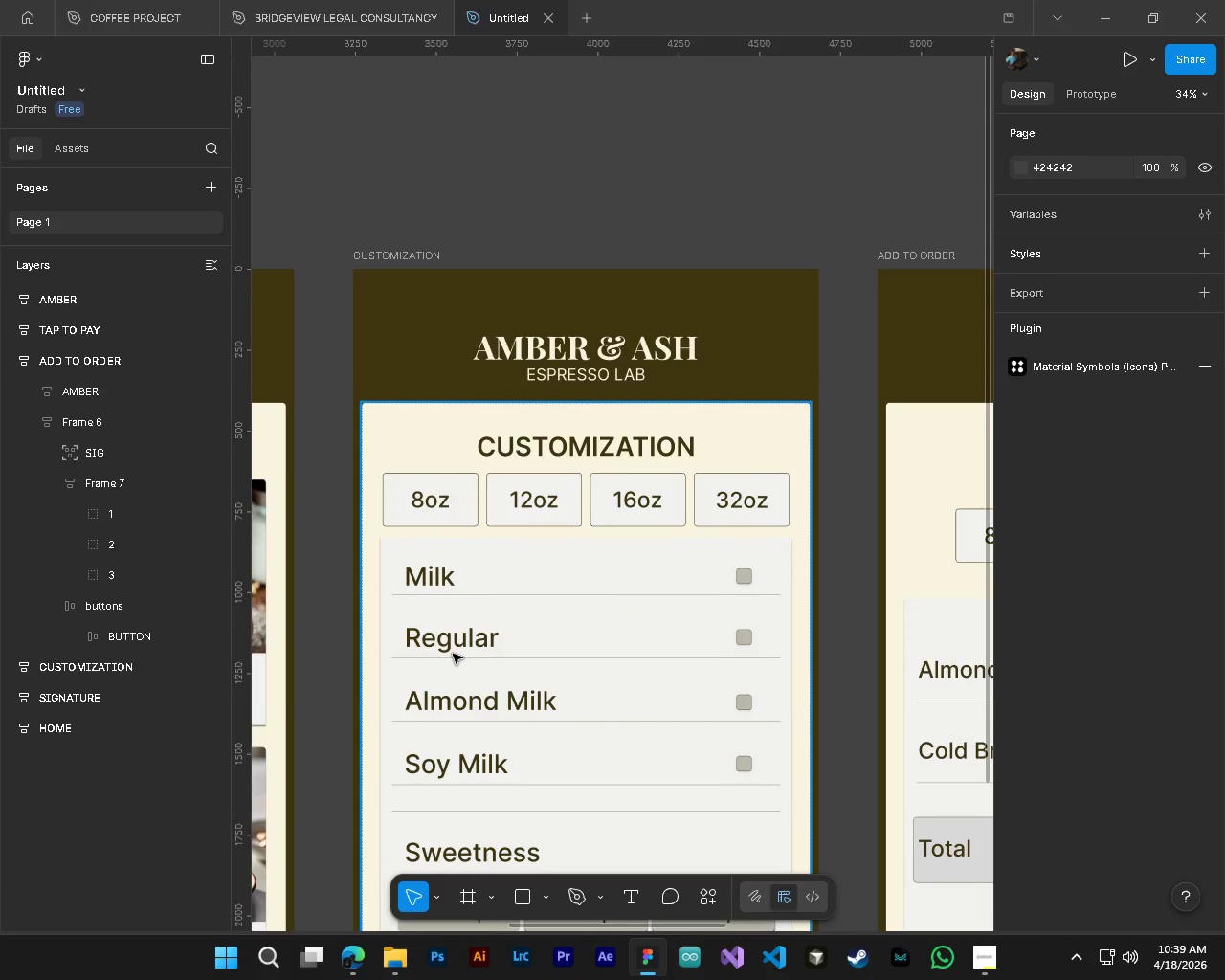 
key(T)
 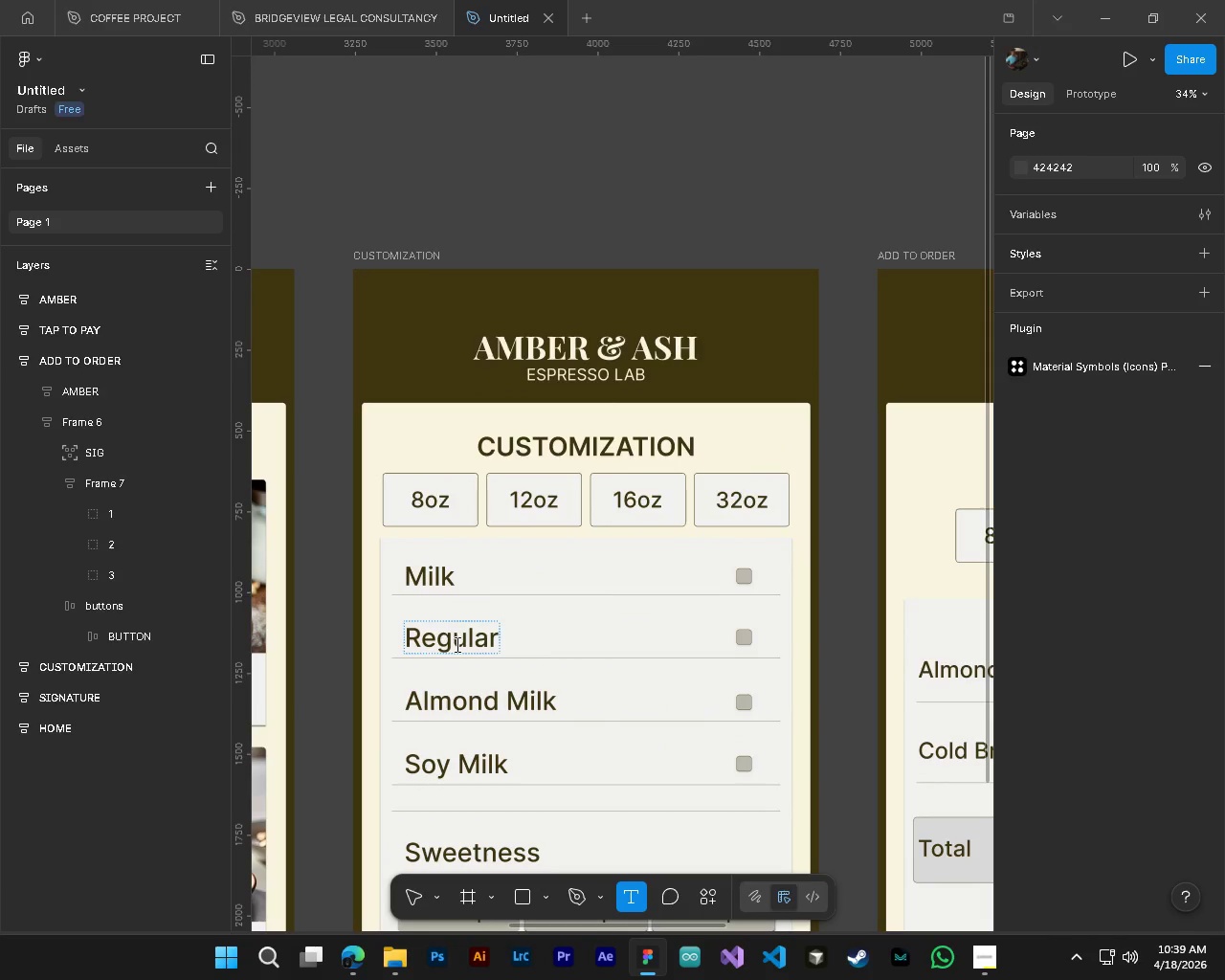 
left_click([456, 644])
 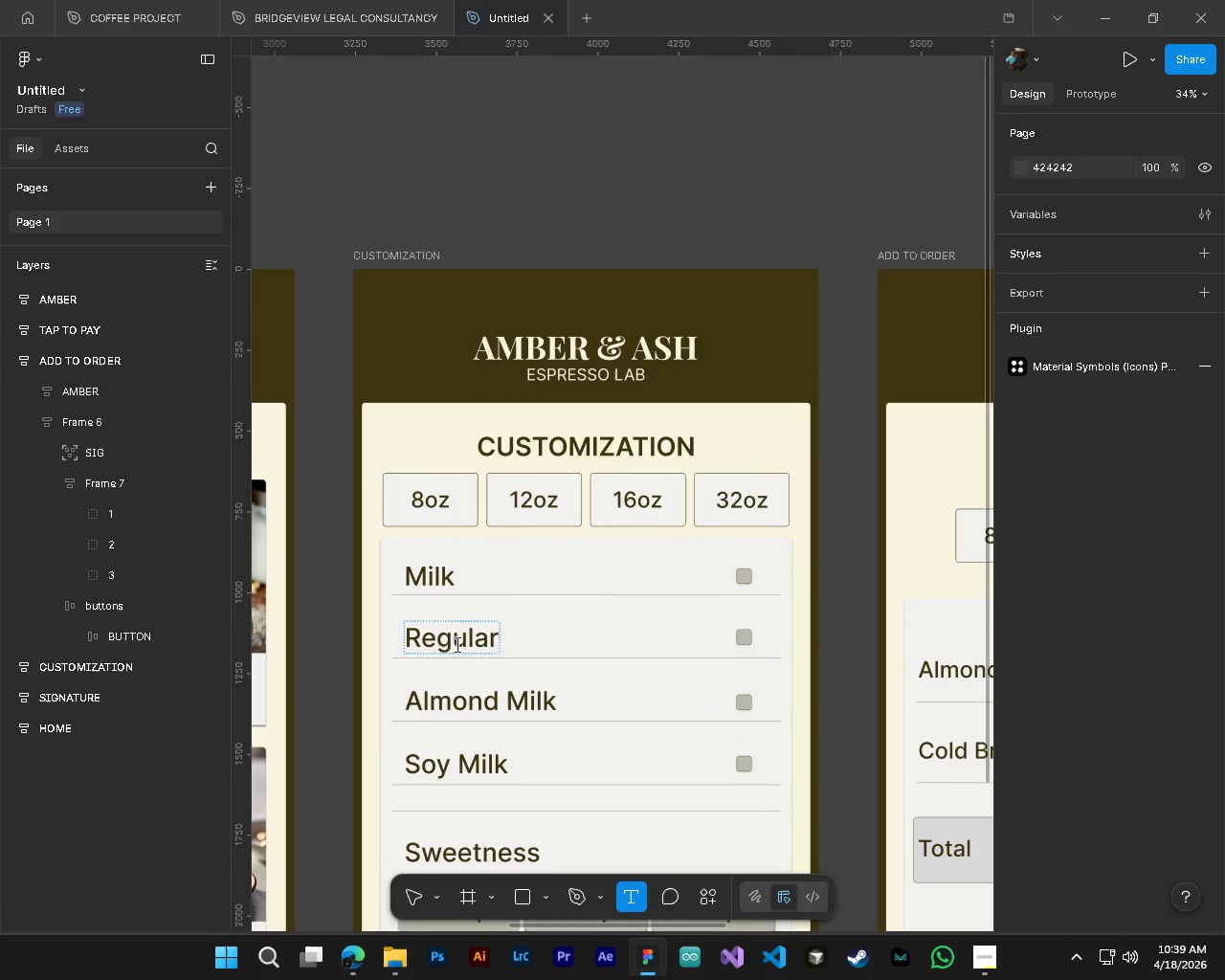 
key(Control+ControlLeft)
 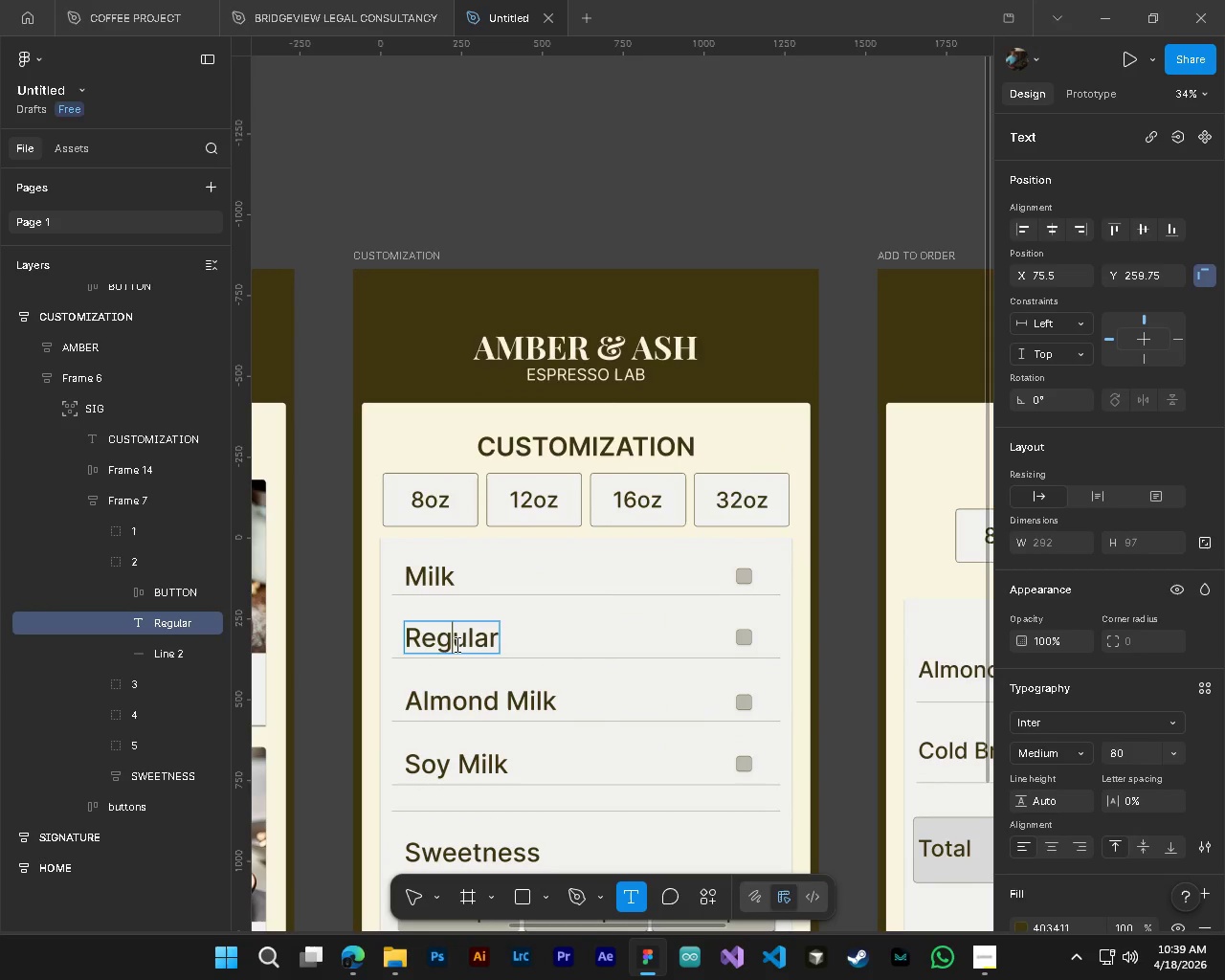 
key(Control+A)
 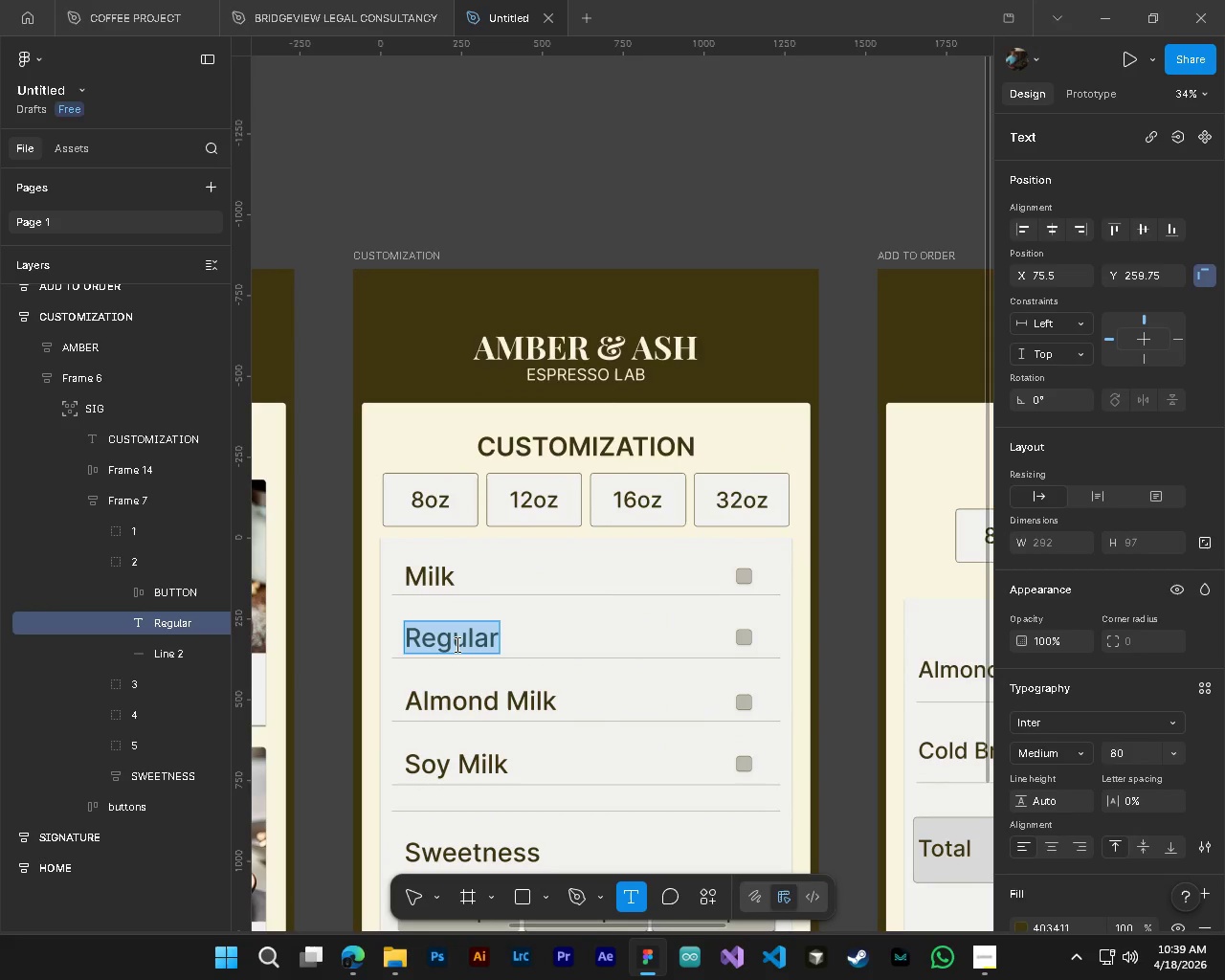 
type(Oat)
 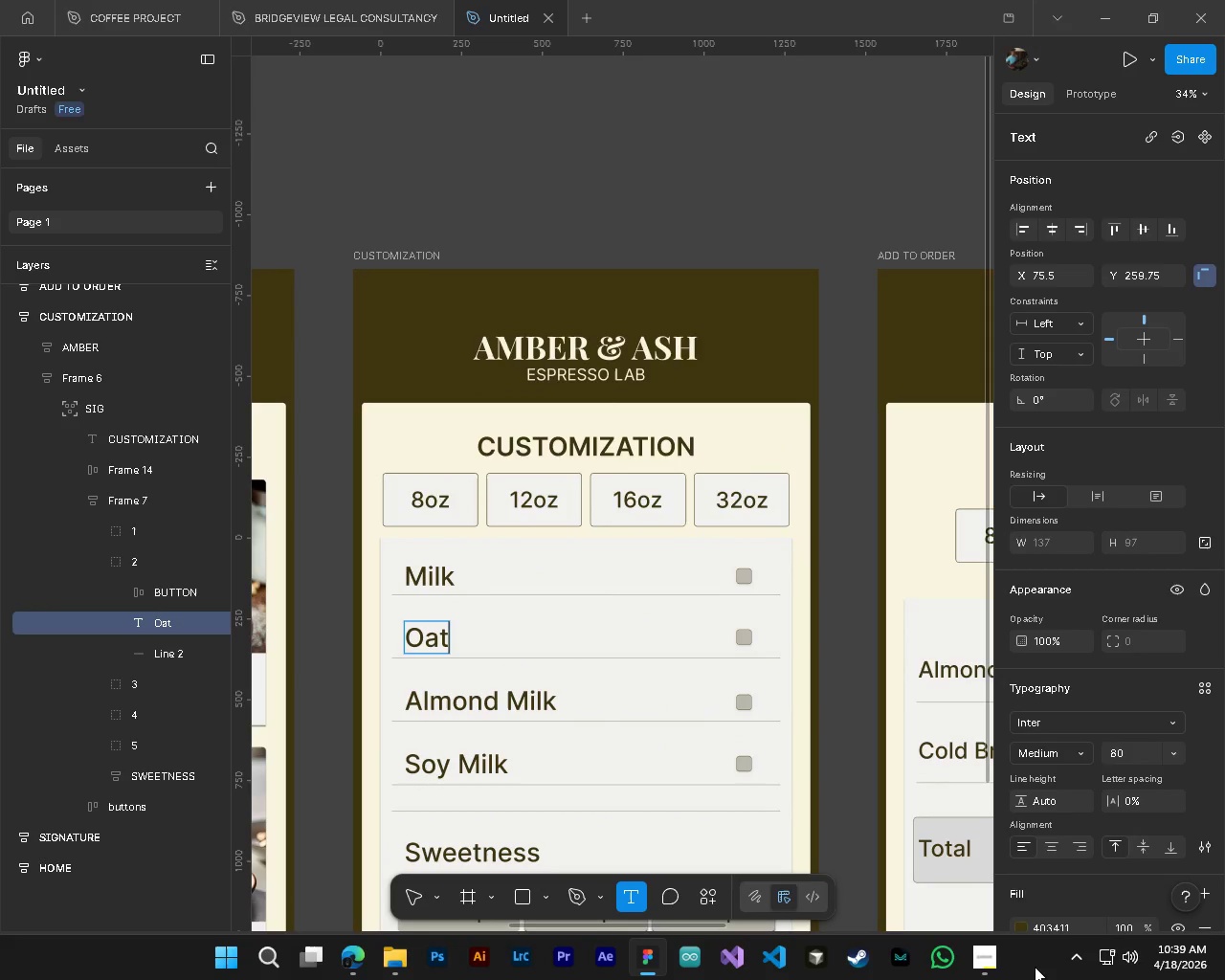 
left_click([985, 973])